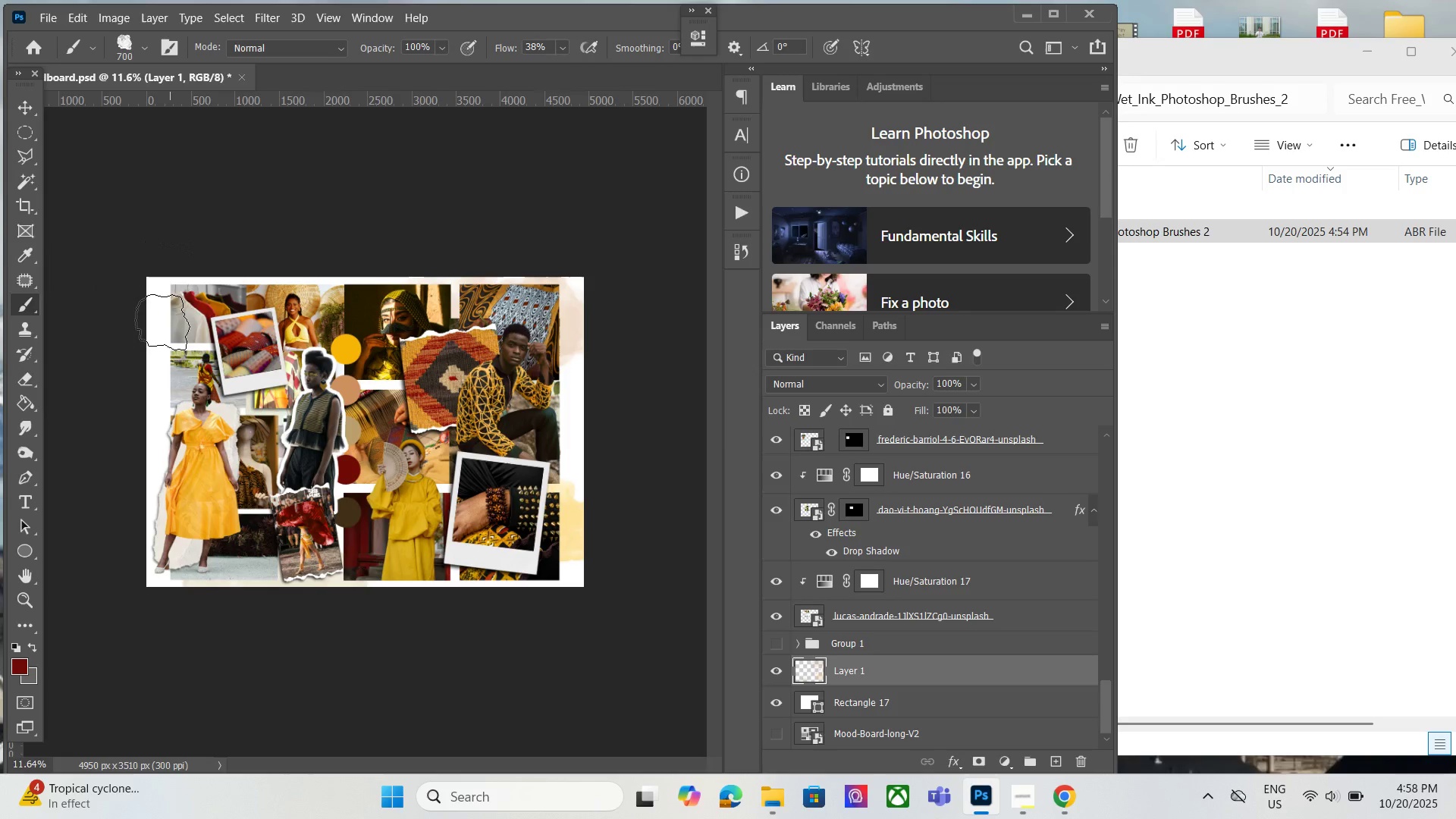 
key(BracketRight)
 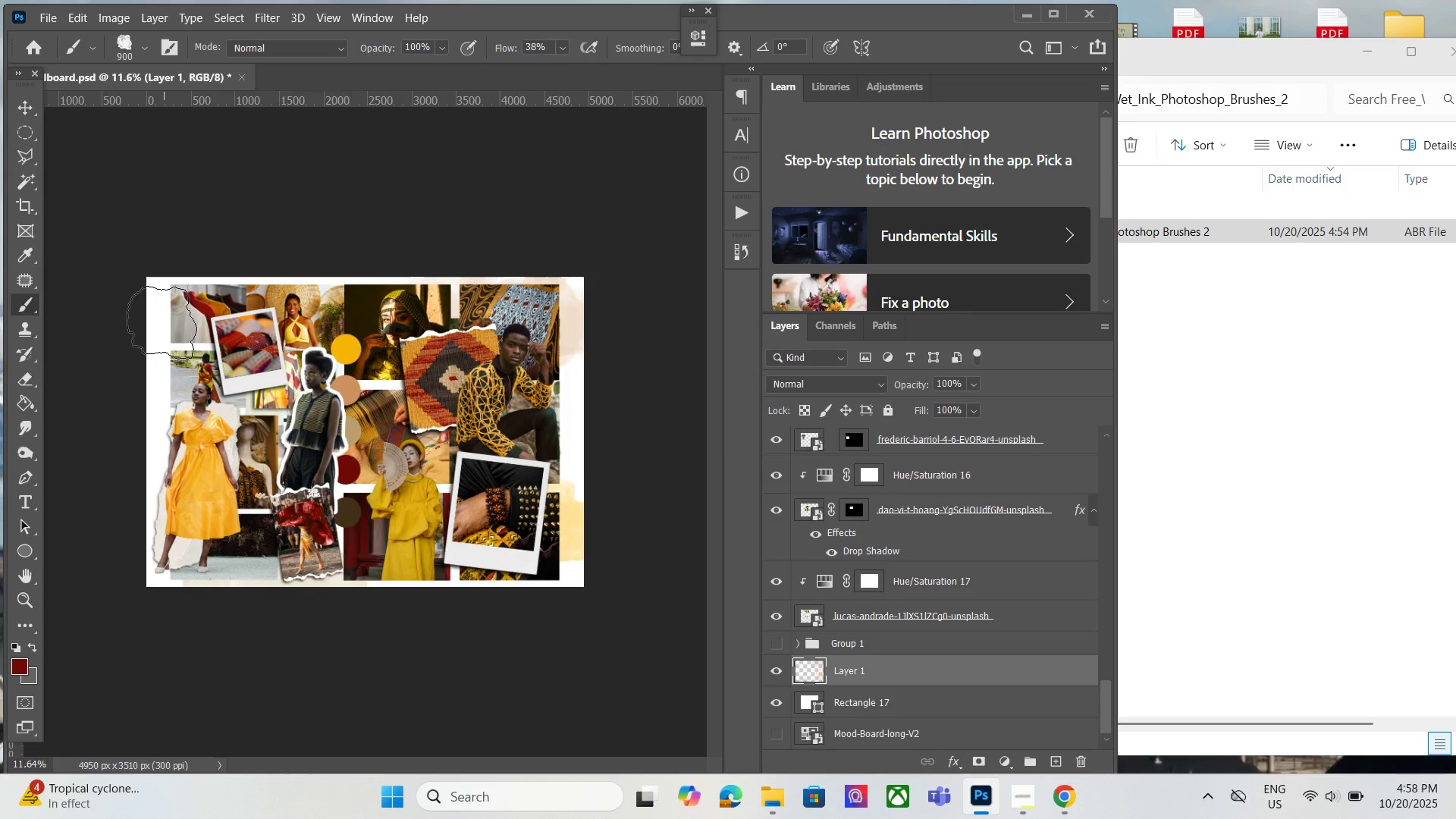 
key(BracketRight)
 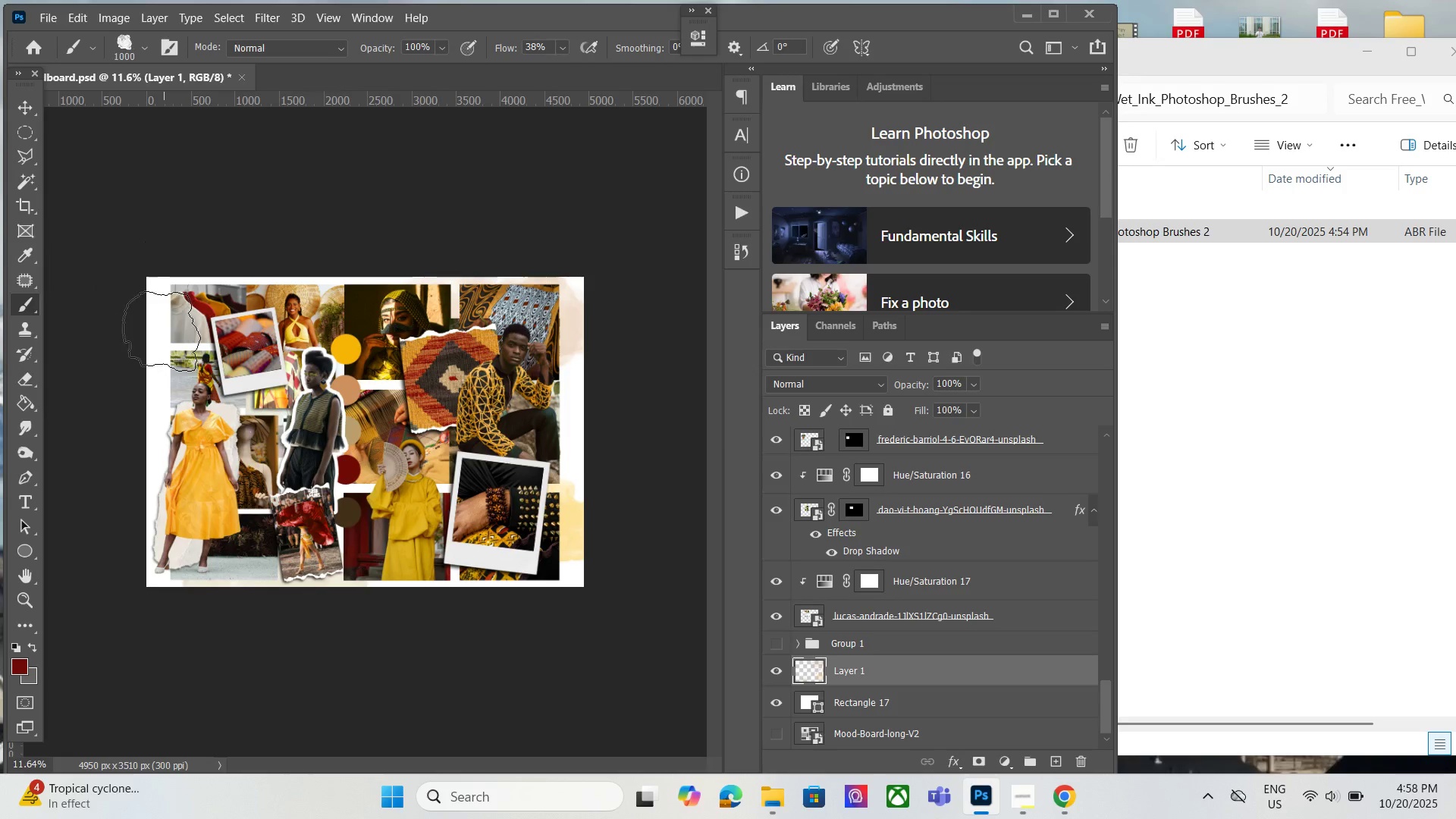 
key(BracketRight)
 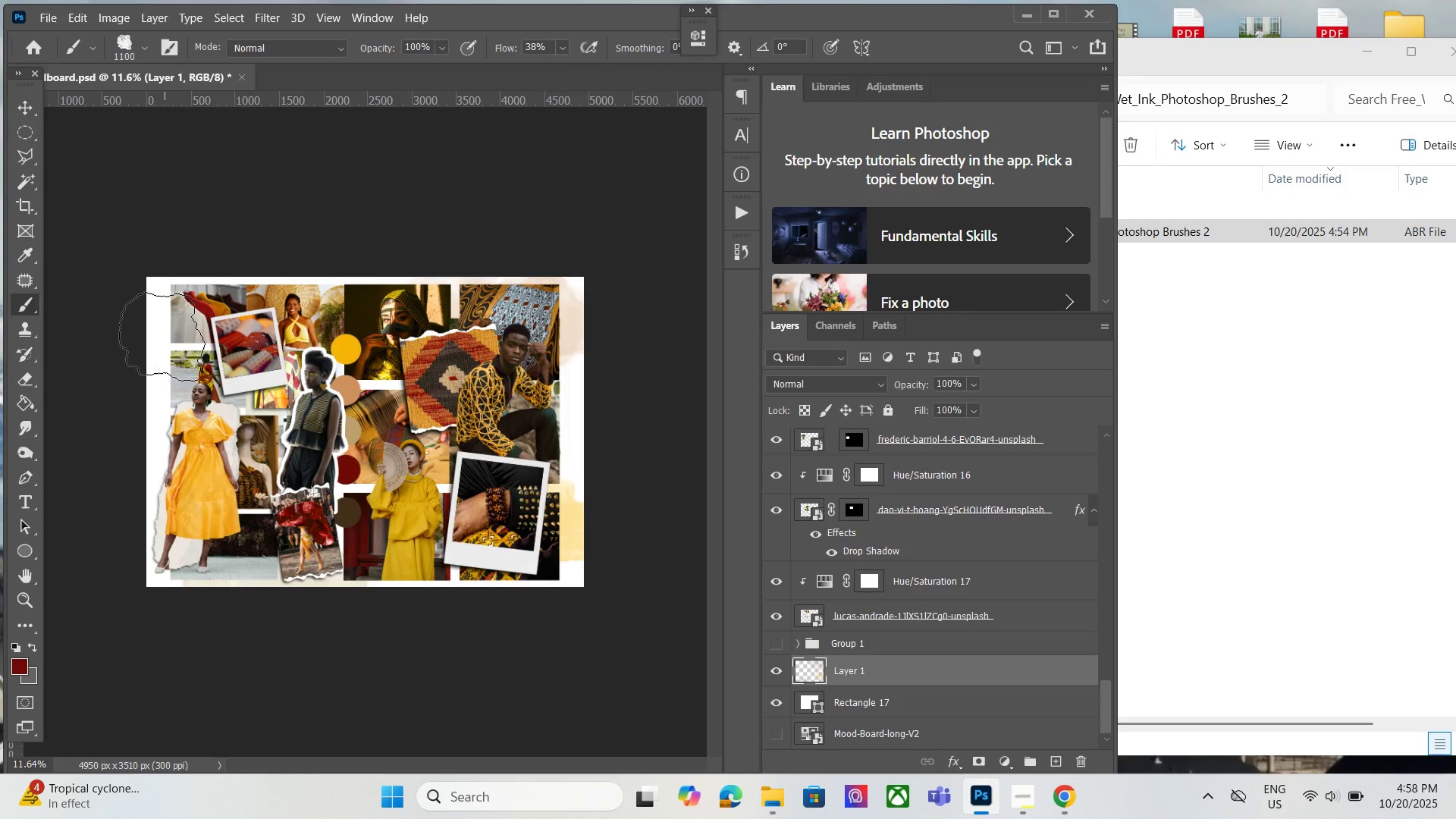 
key(BracketRight)
 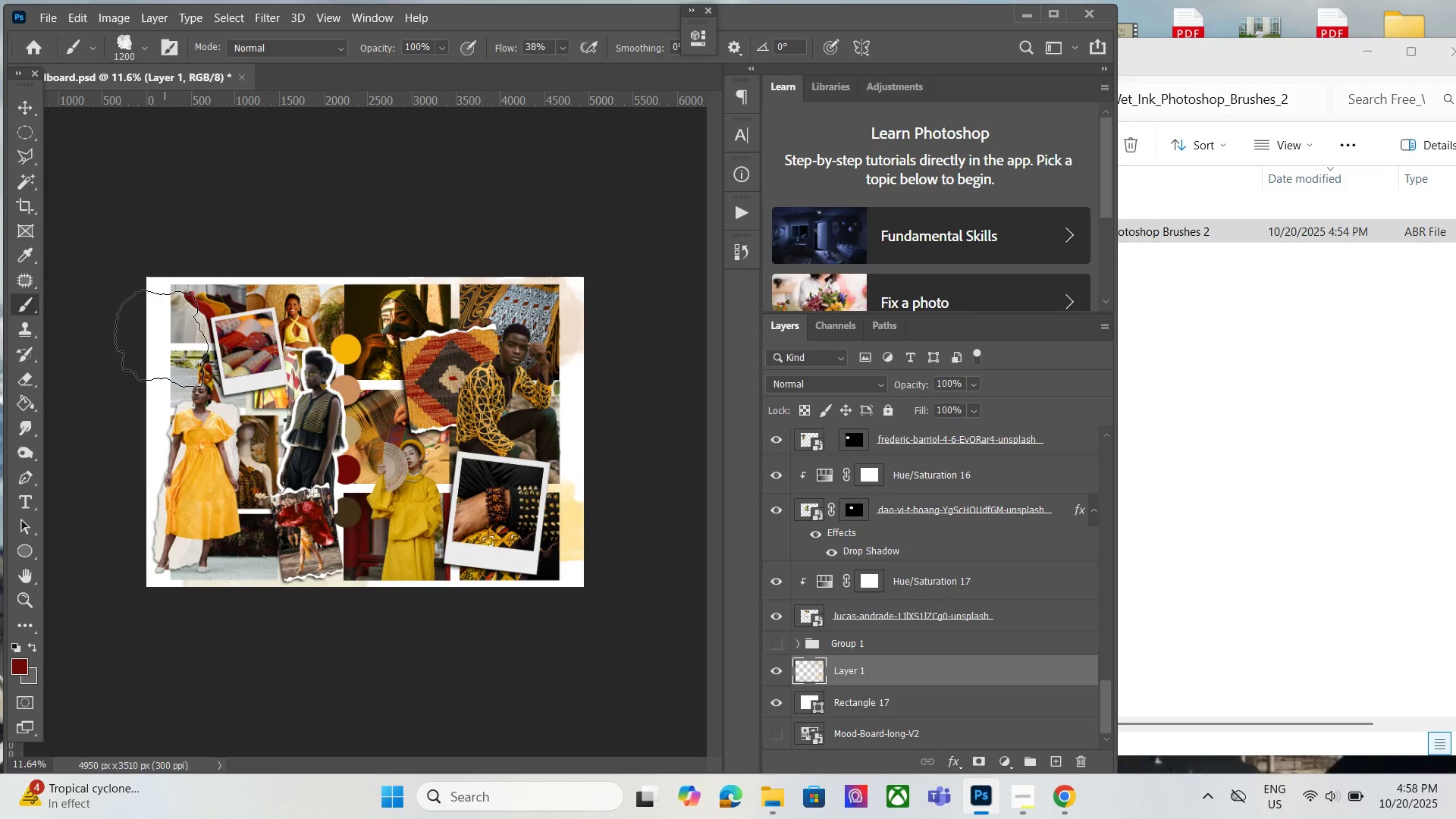 
key(BracketRight)
 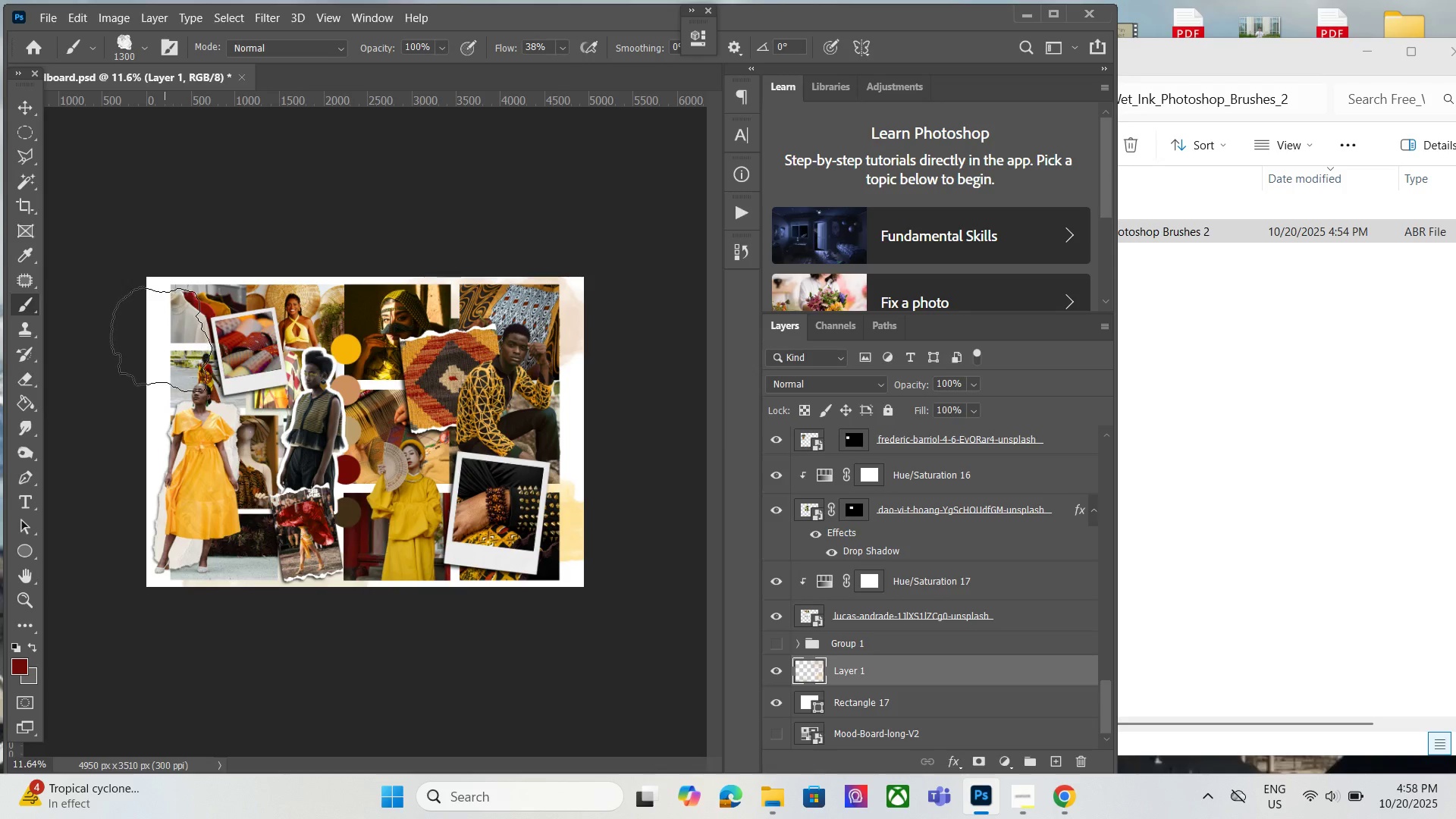 
key(BracketRight)
 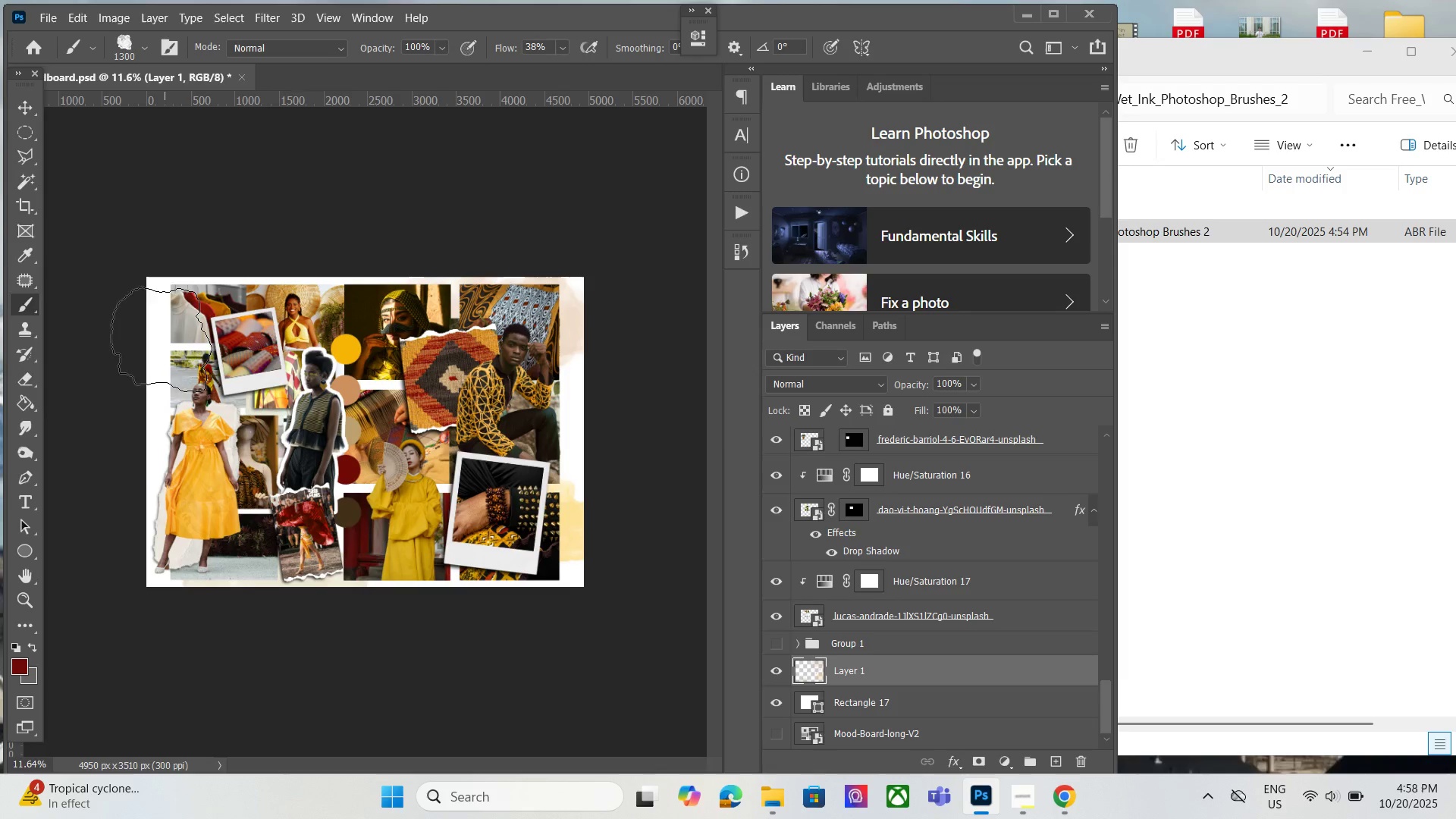 
key(BracketRight)
 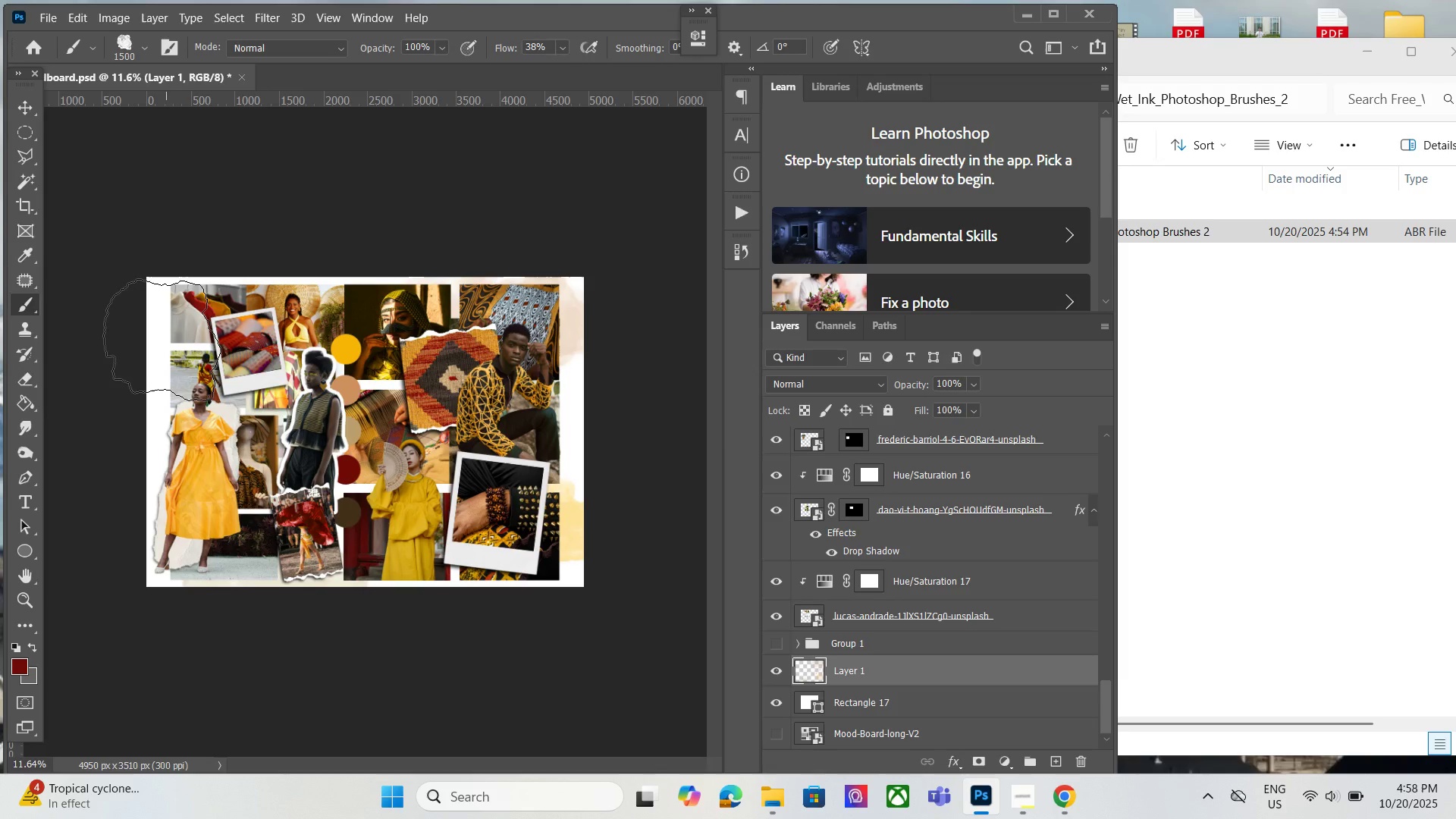 
key(BracketRight)
 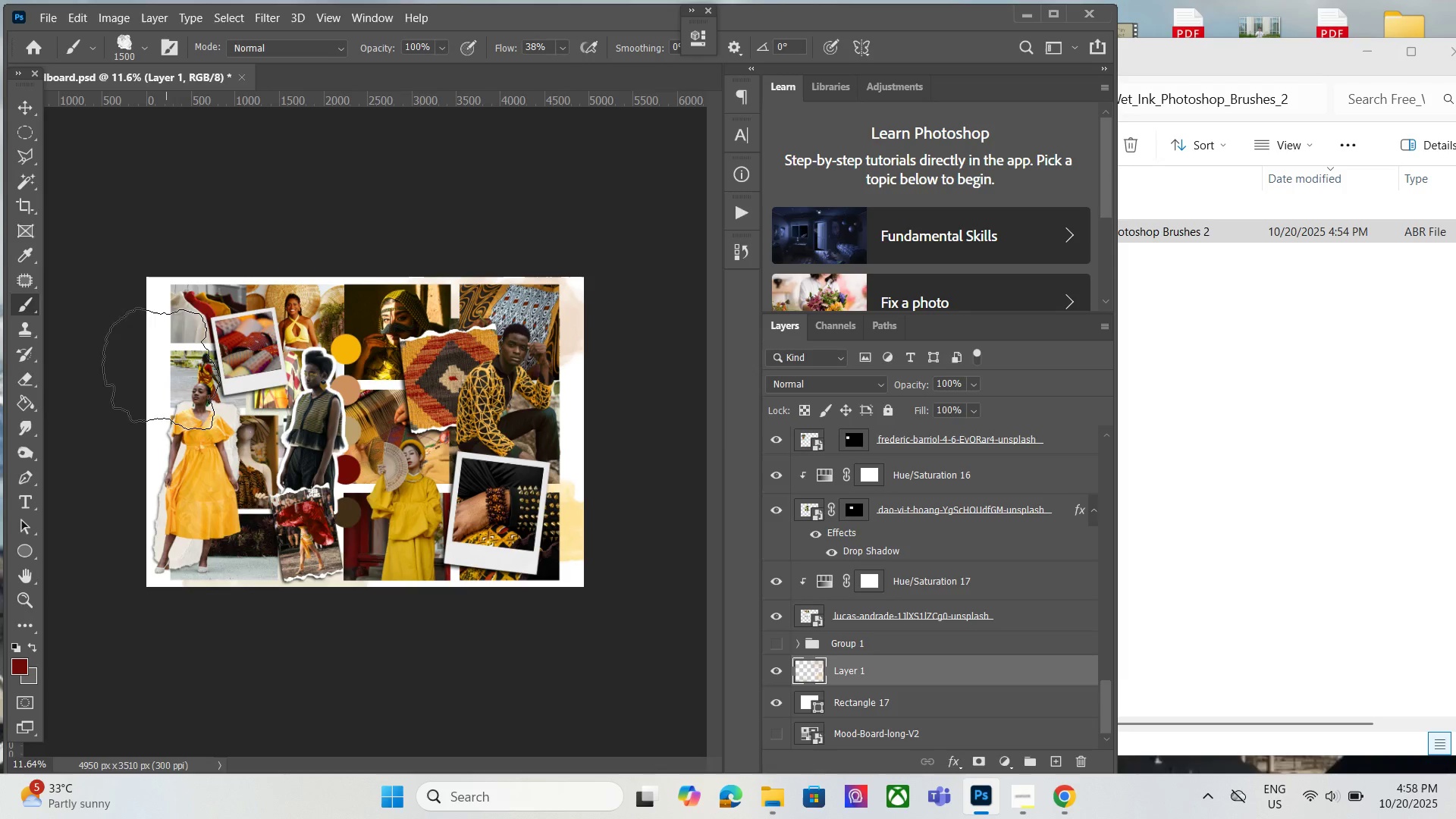 
left_click([169, 416])
 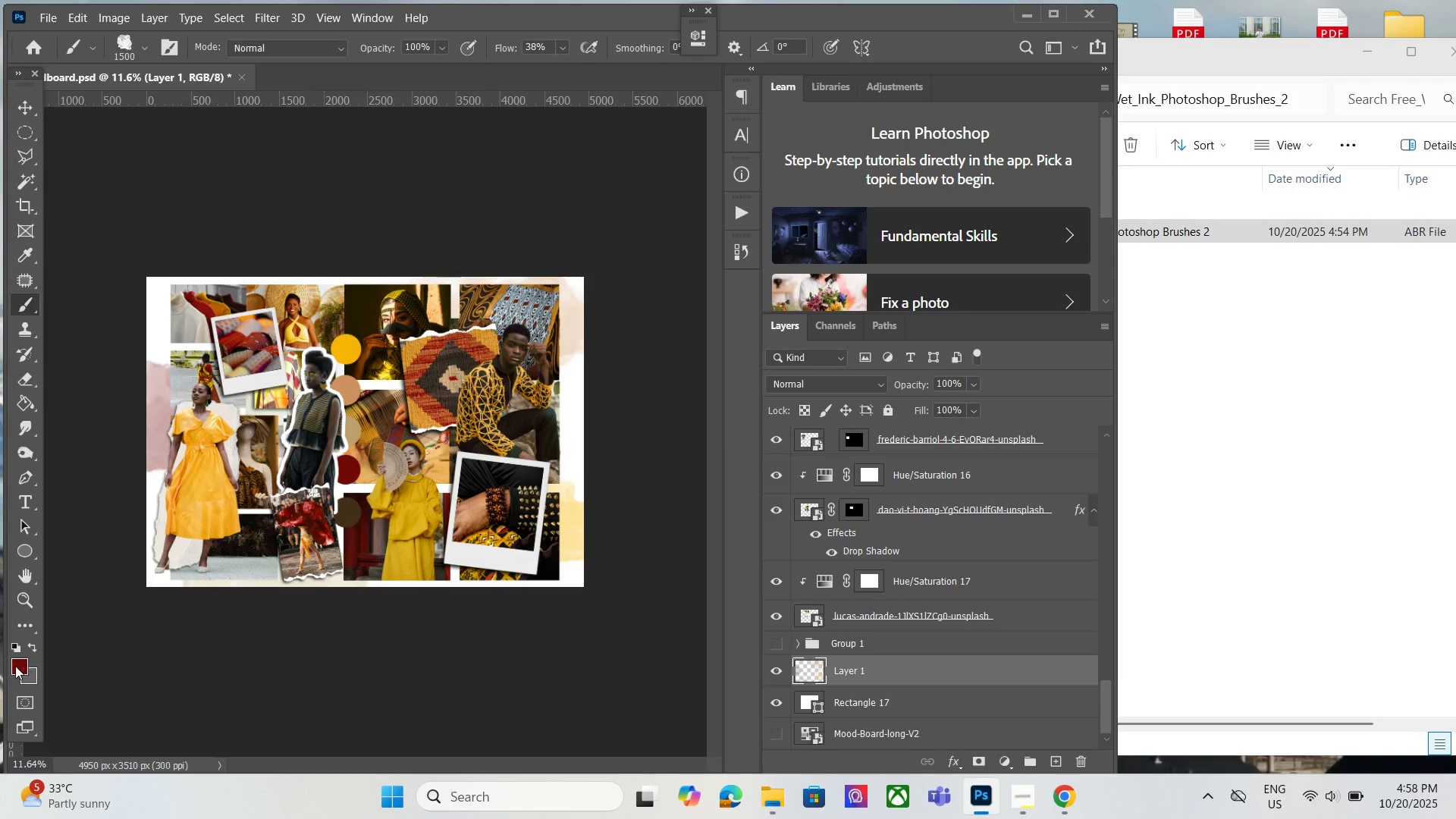 
left_click([346, 510])
 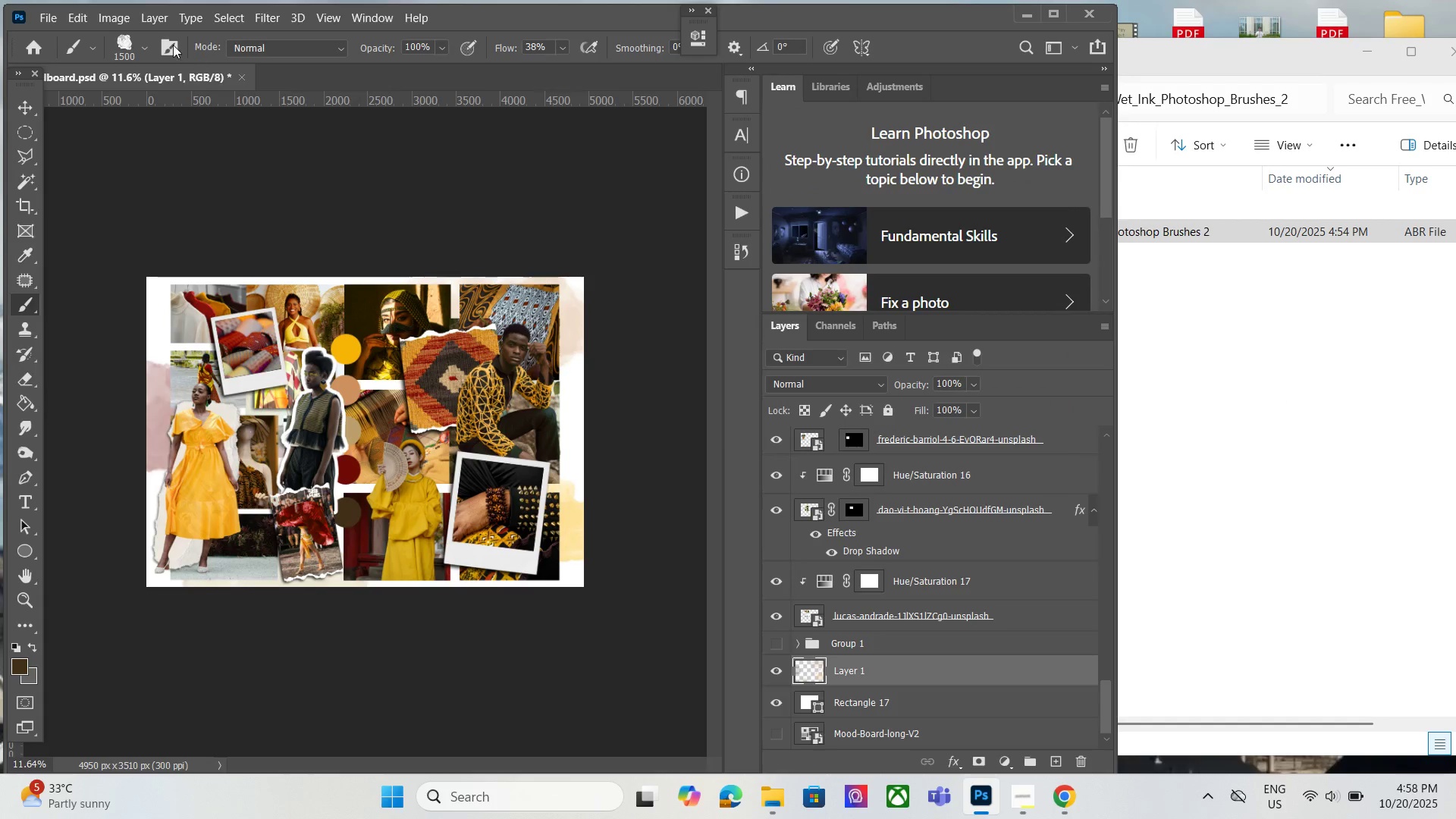 
left_click([127, 45])
 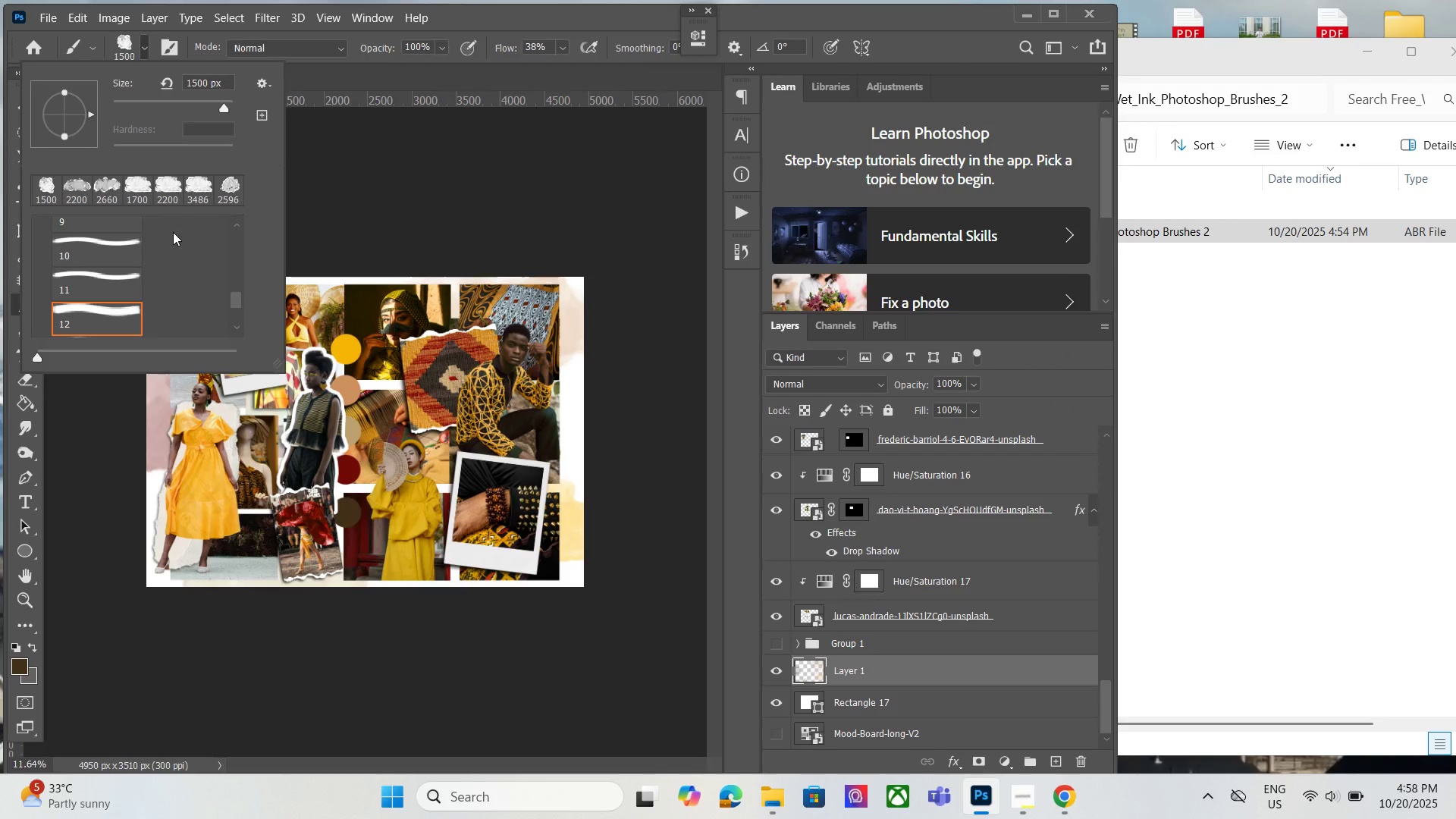 
scroll: coordinate [97, 271], scroll_direction: down, amount: 5.0
 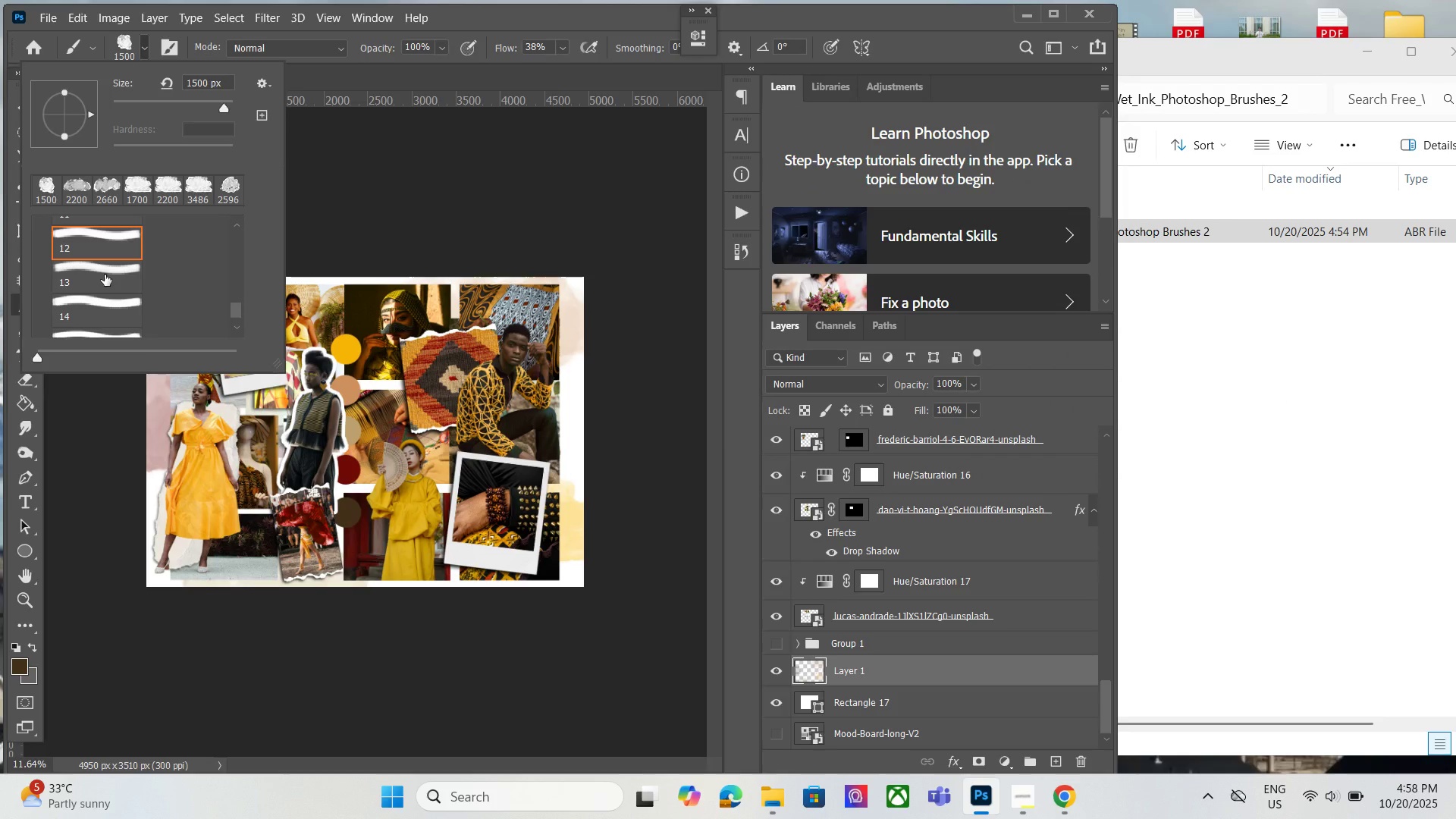 
left_click([105, 274])
 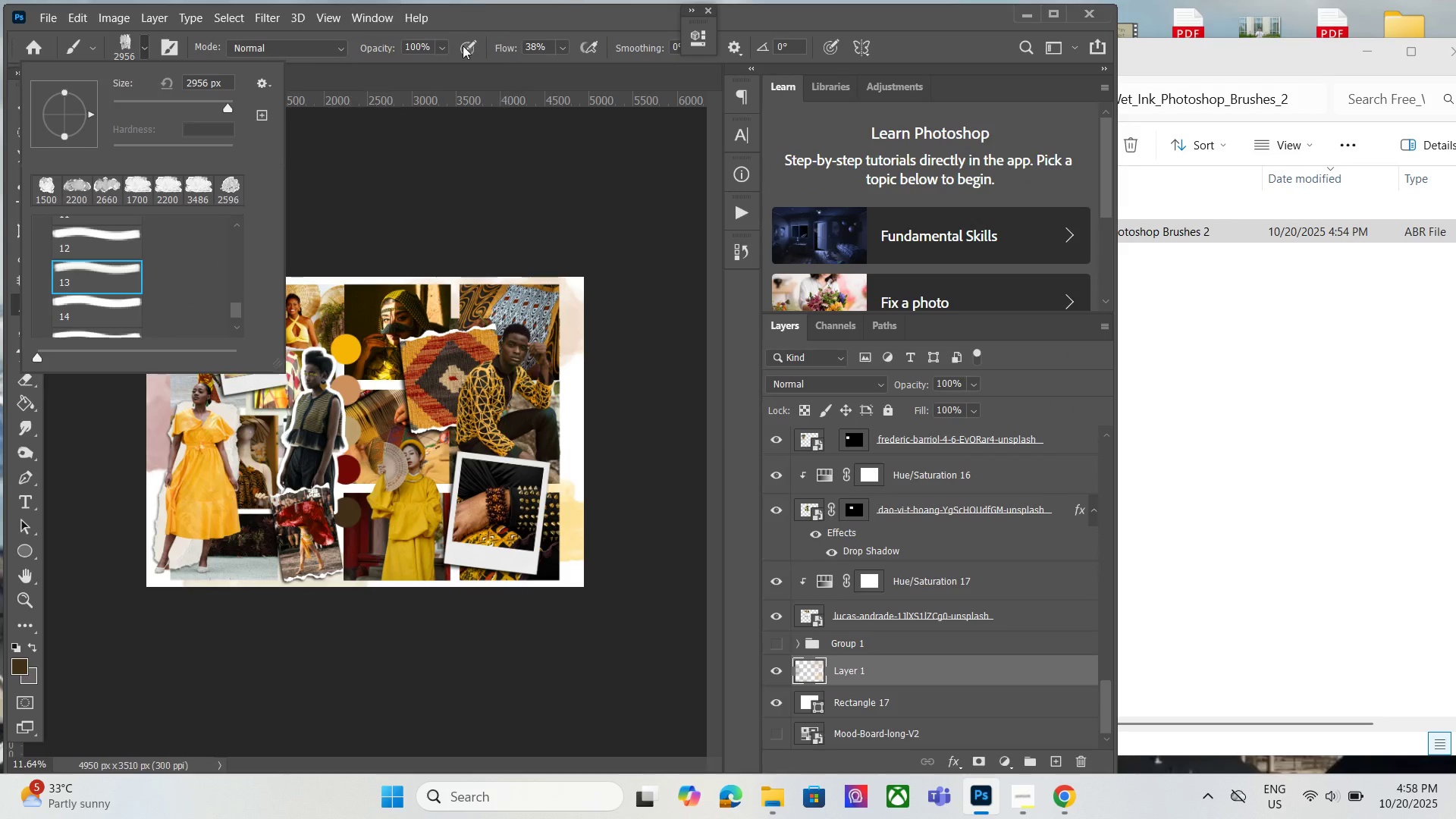 
left_click([479, 25])
 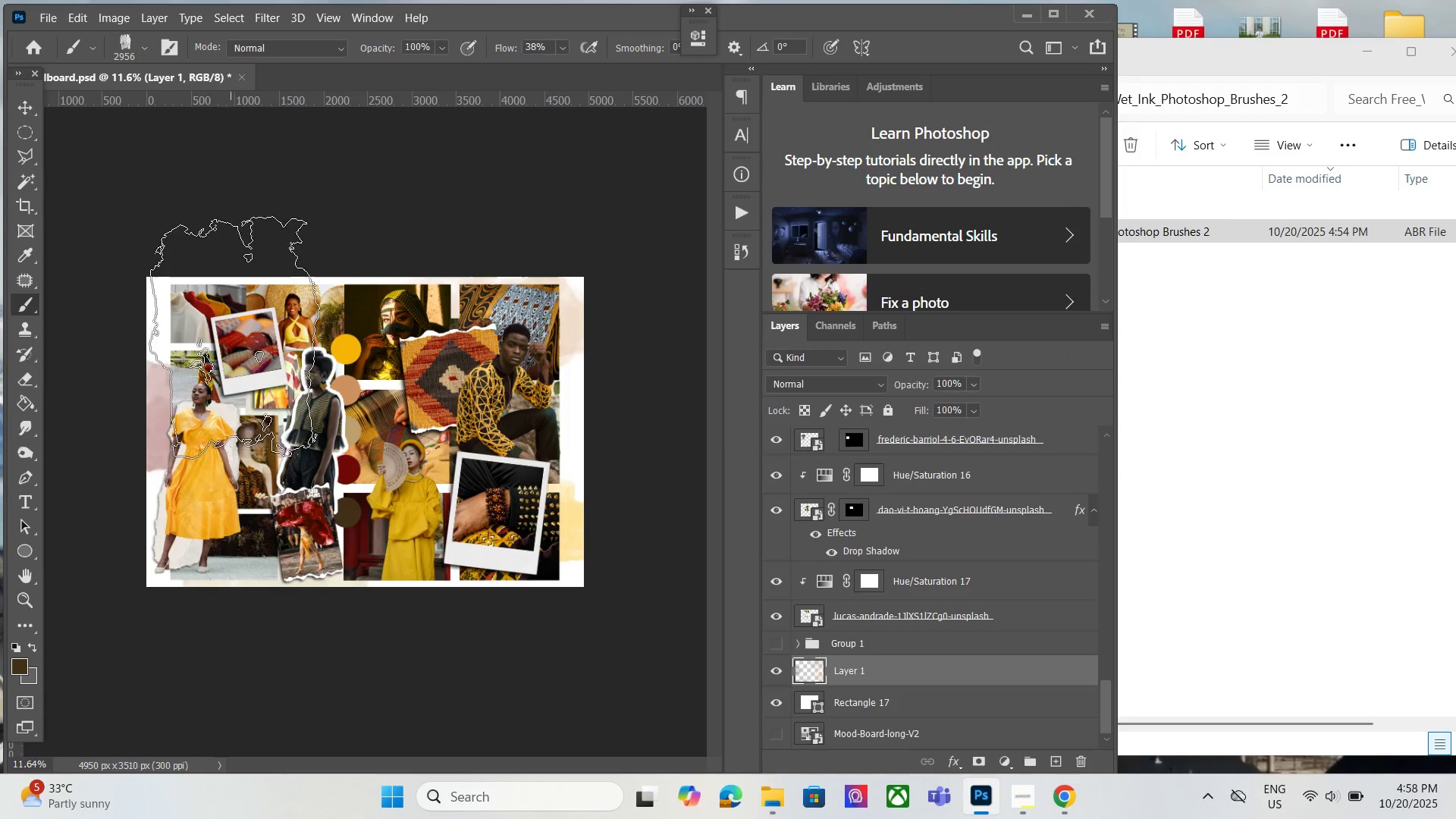 
key(BracketLeft)
 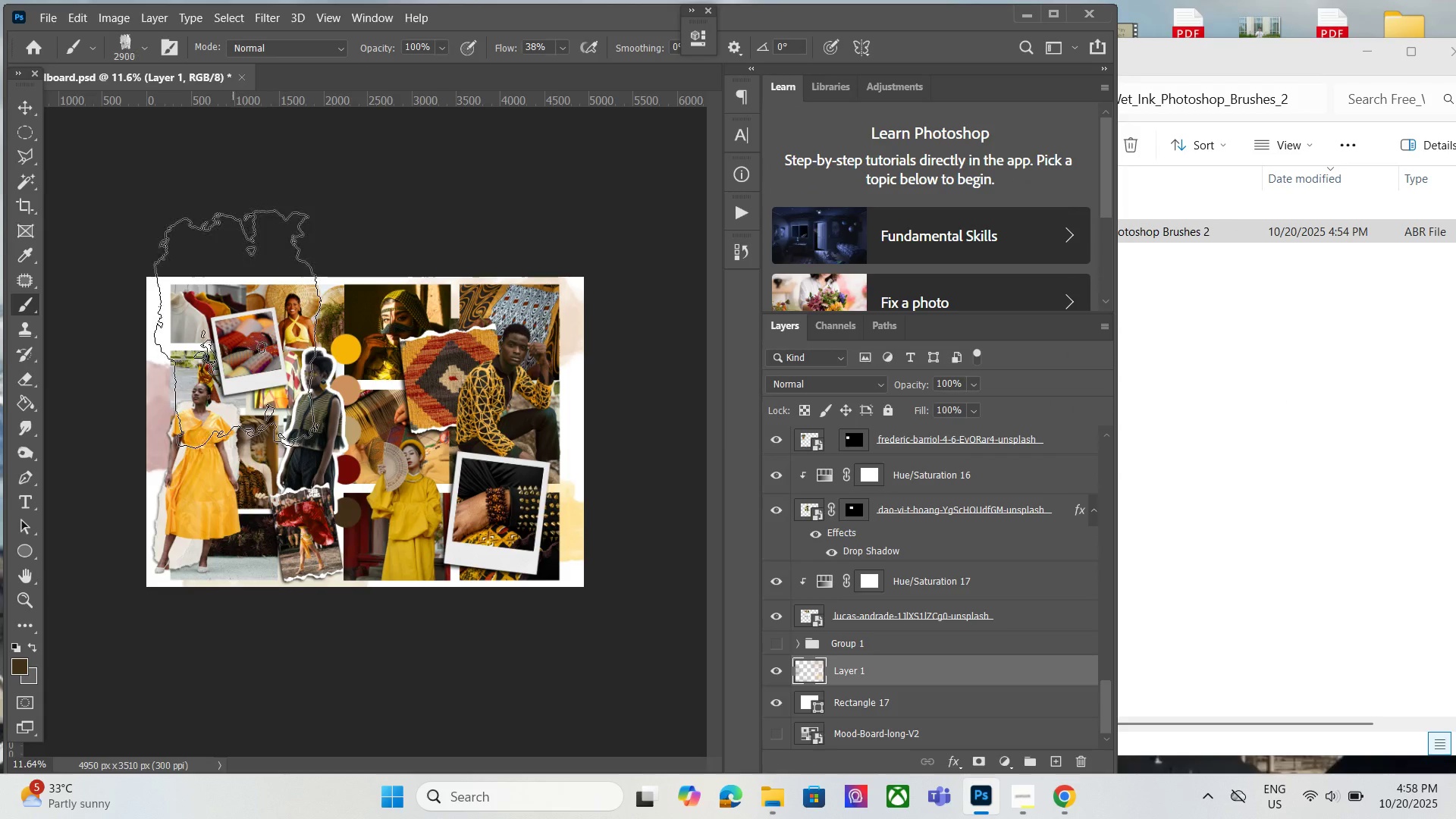 
key(BracketLeft)
 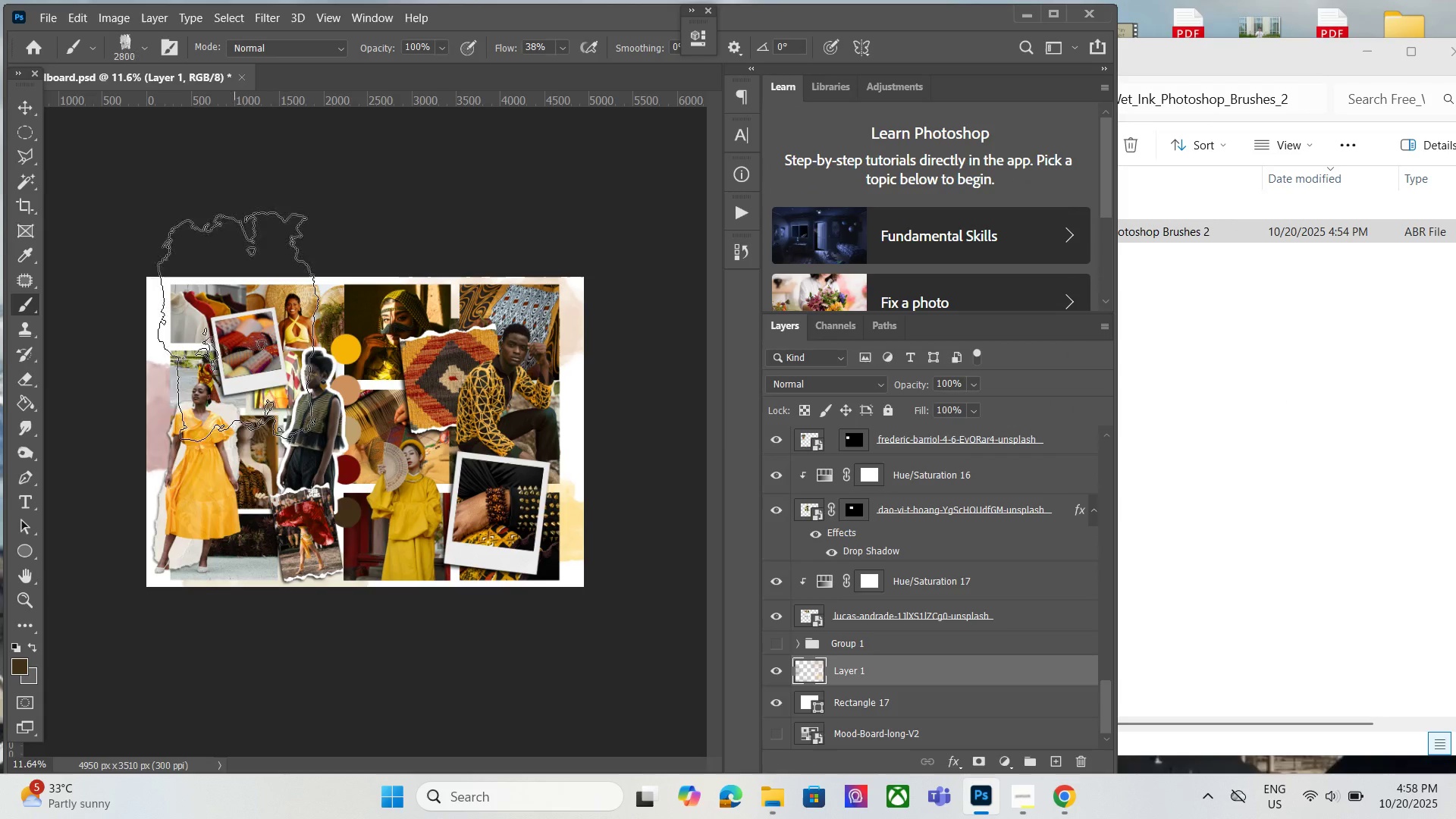 
key(BracketLeft)
 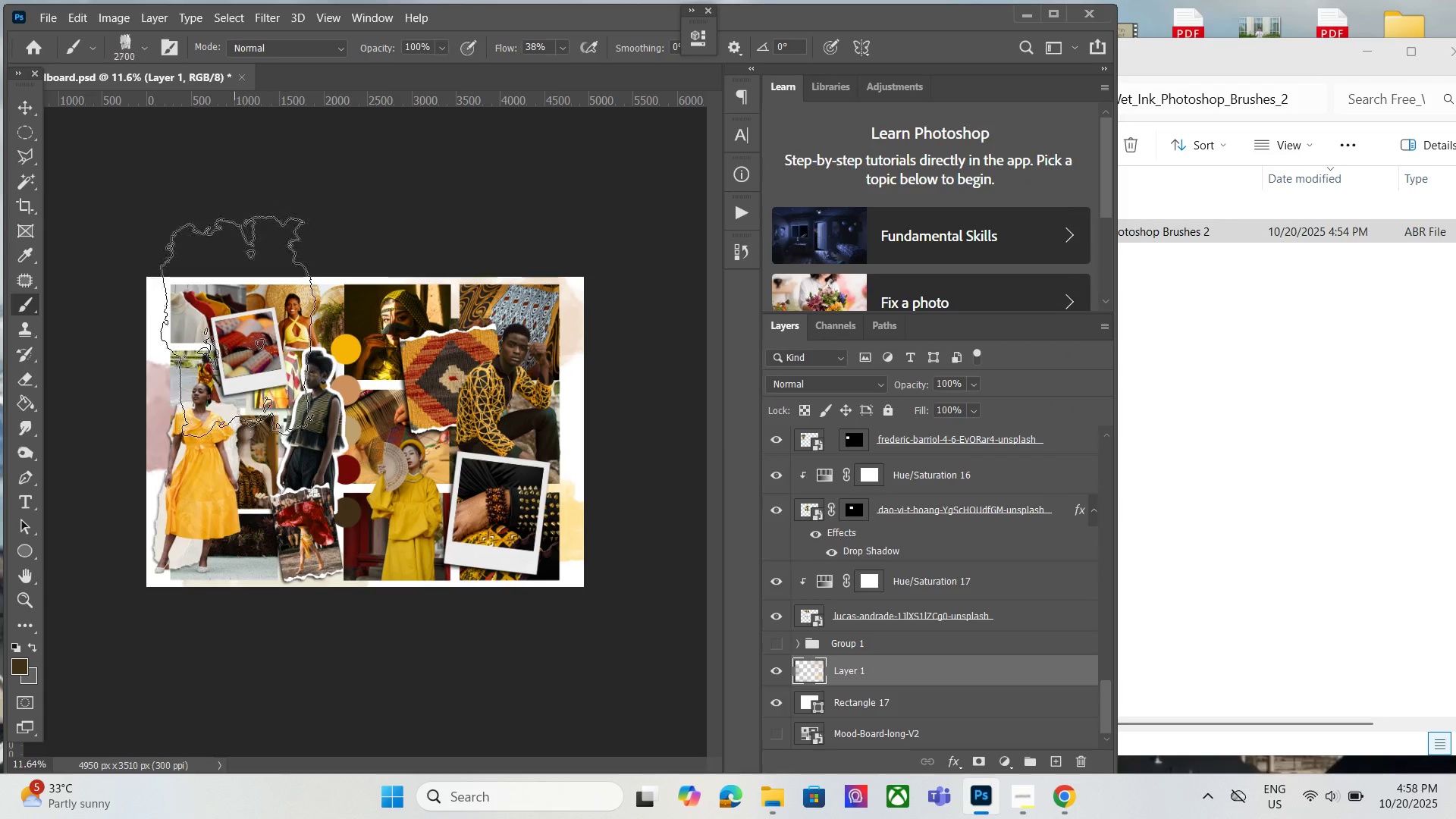 
key(BracketLeft)
 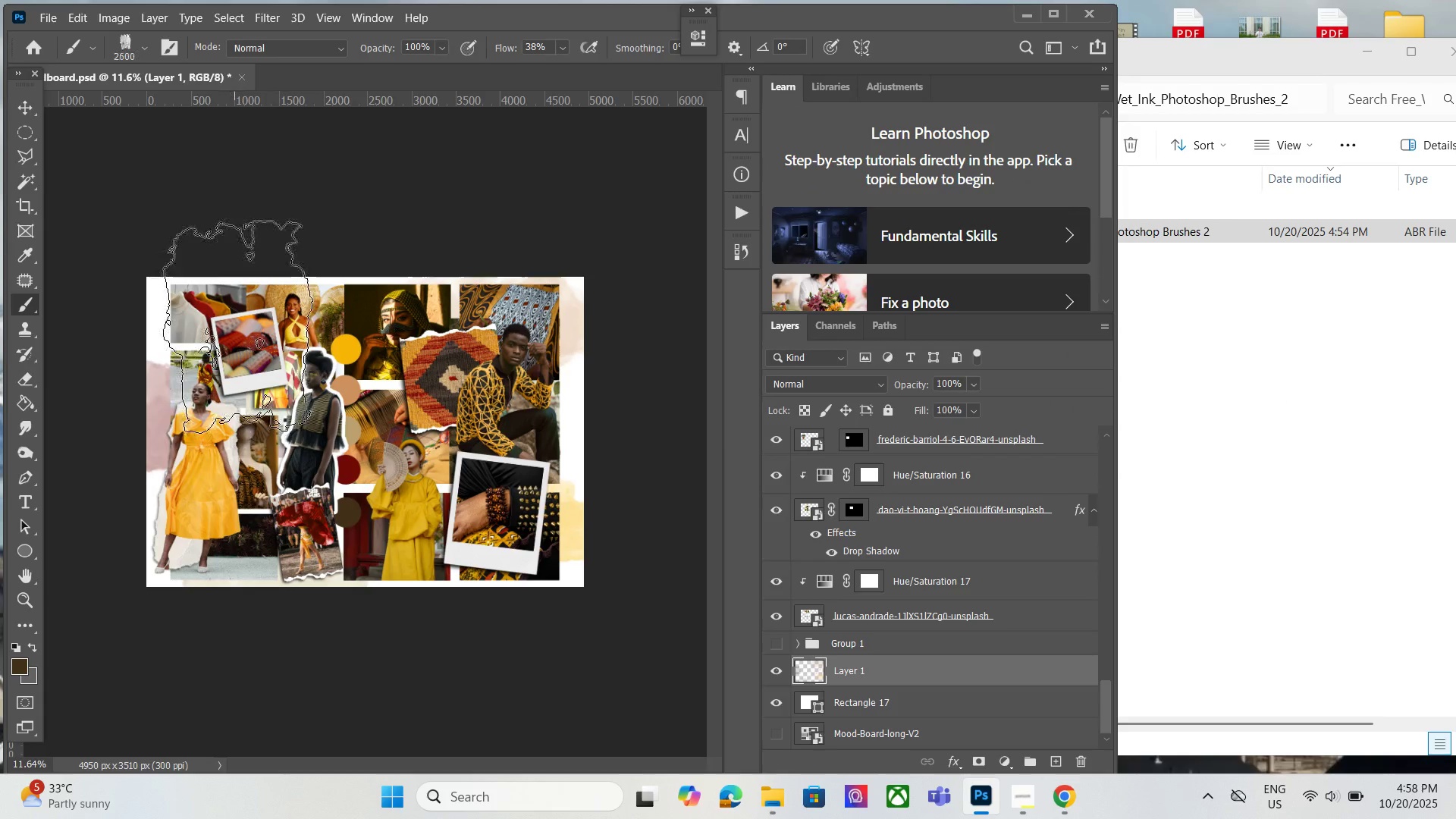 
key(BracketLeft)
 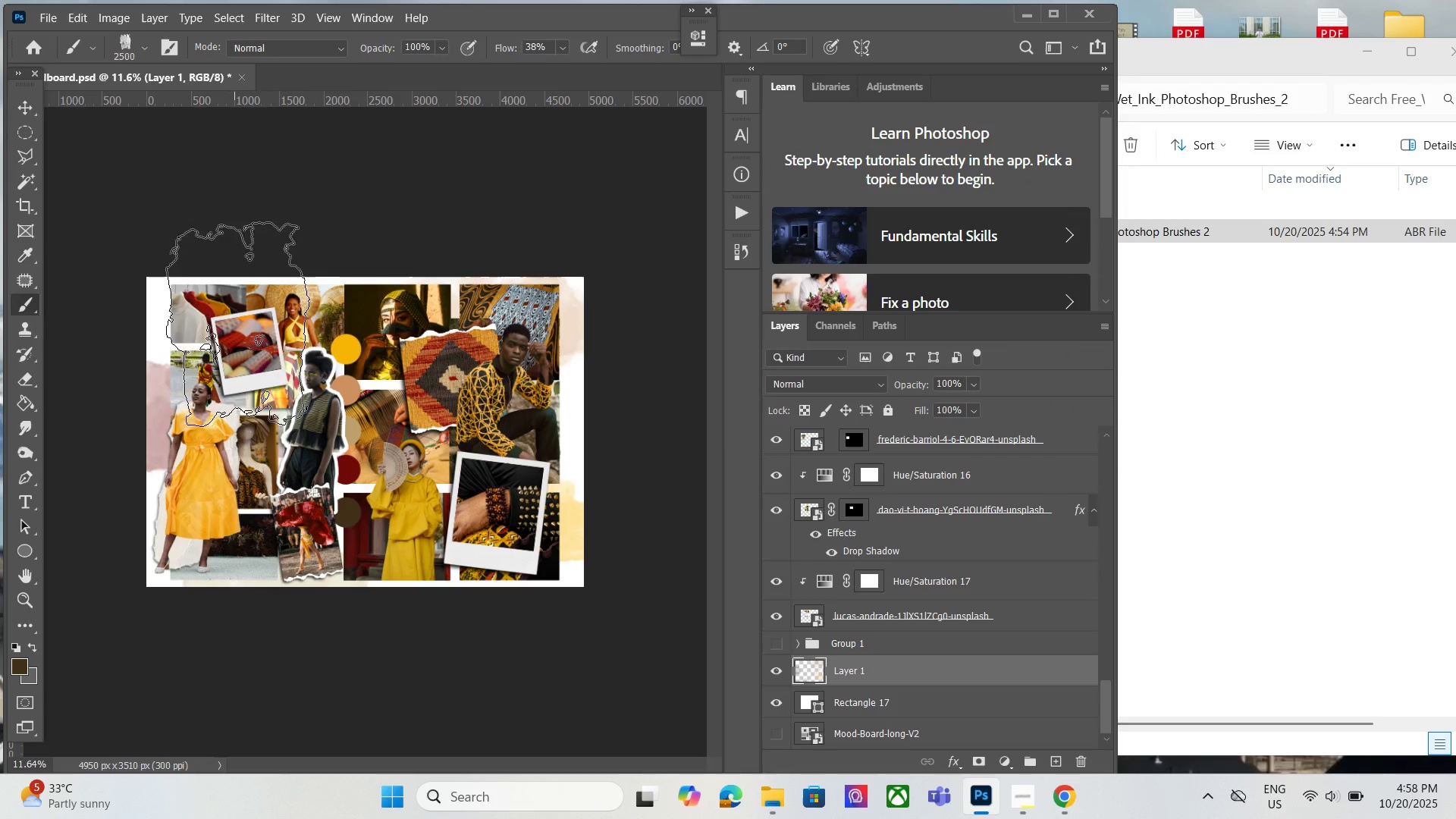 
hold_key(key=BracketLeft, duration=1.04)
 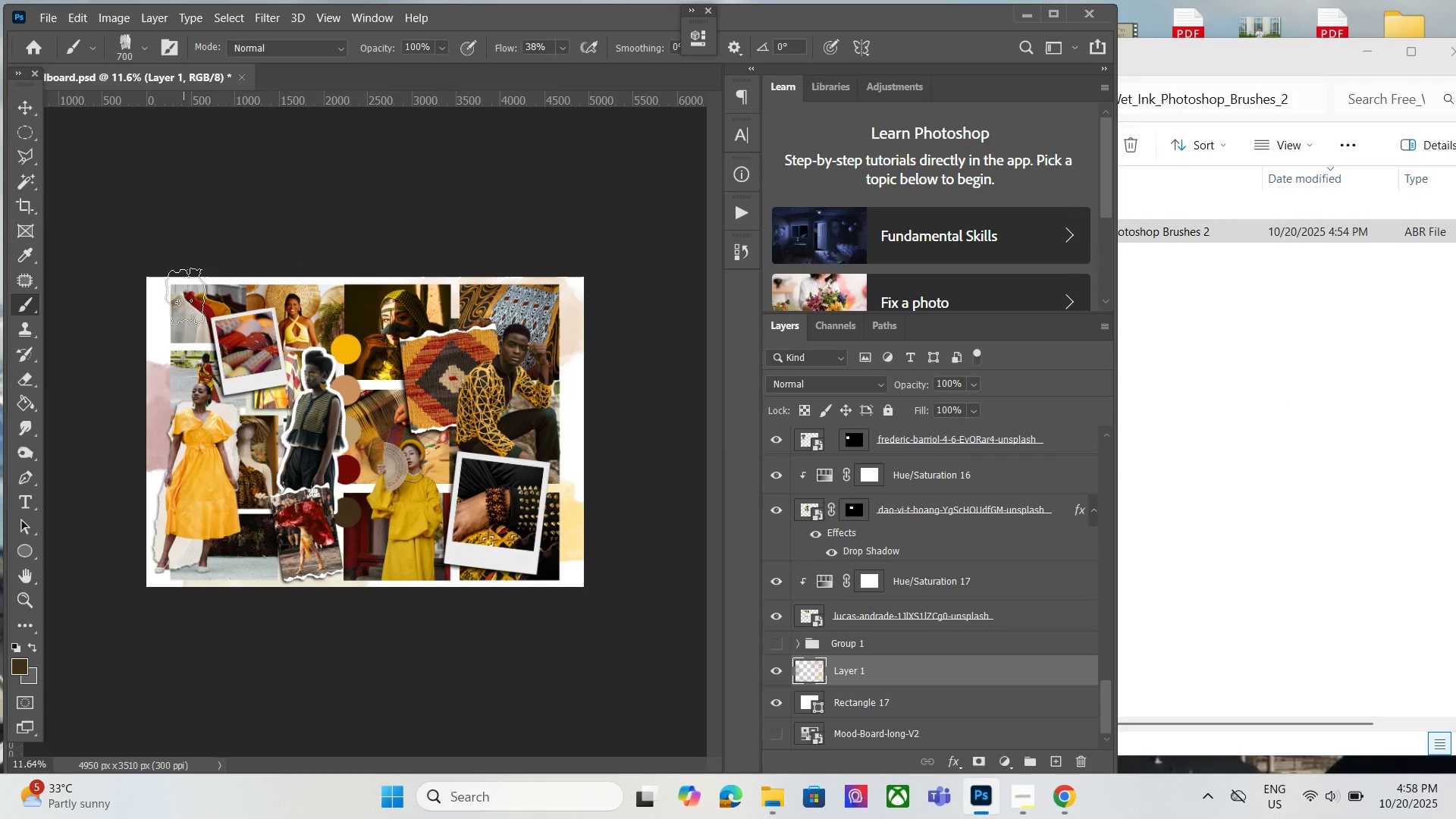 
key(BracketRight)
 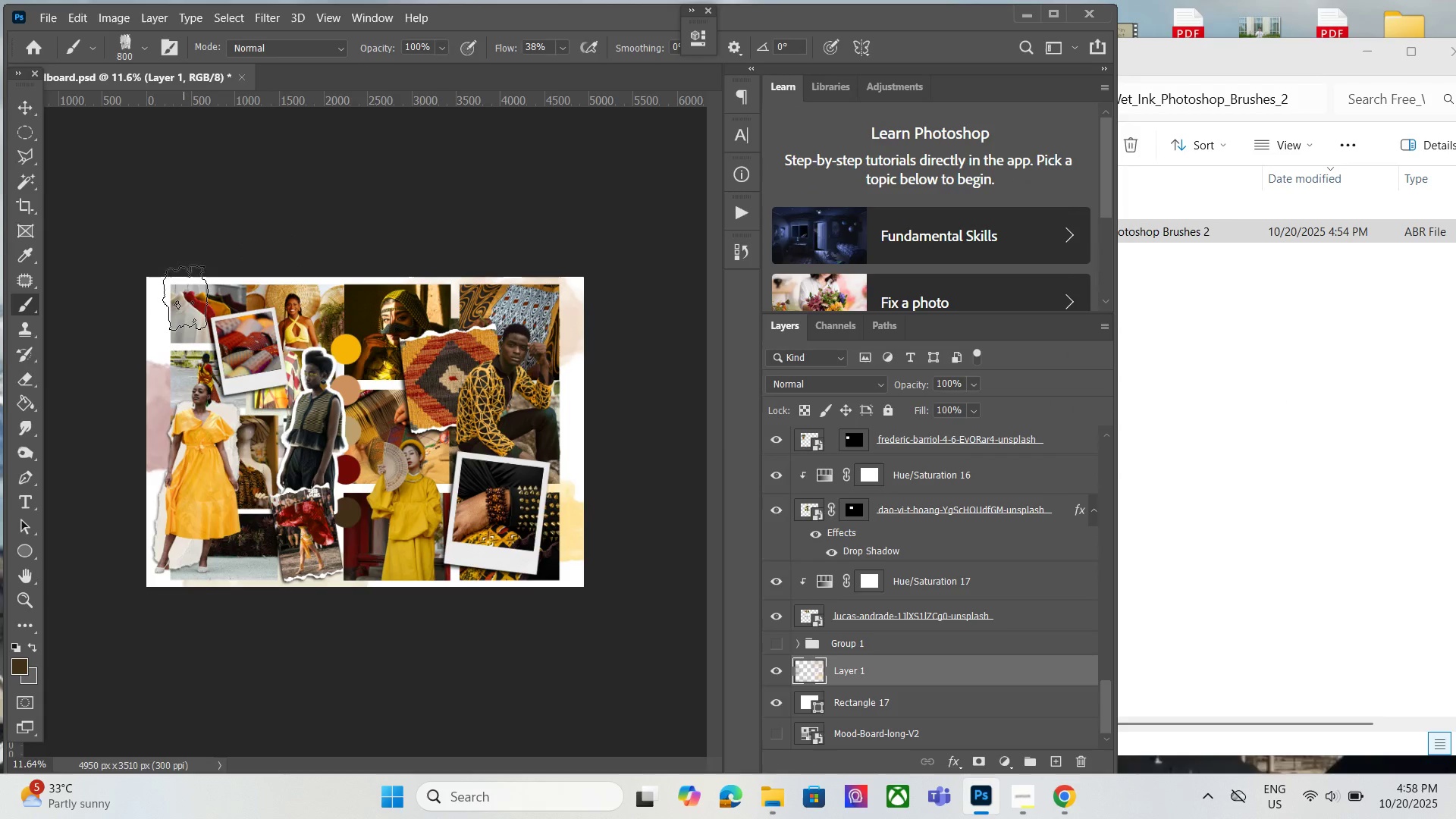 
key(BracketRight)
 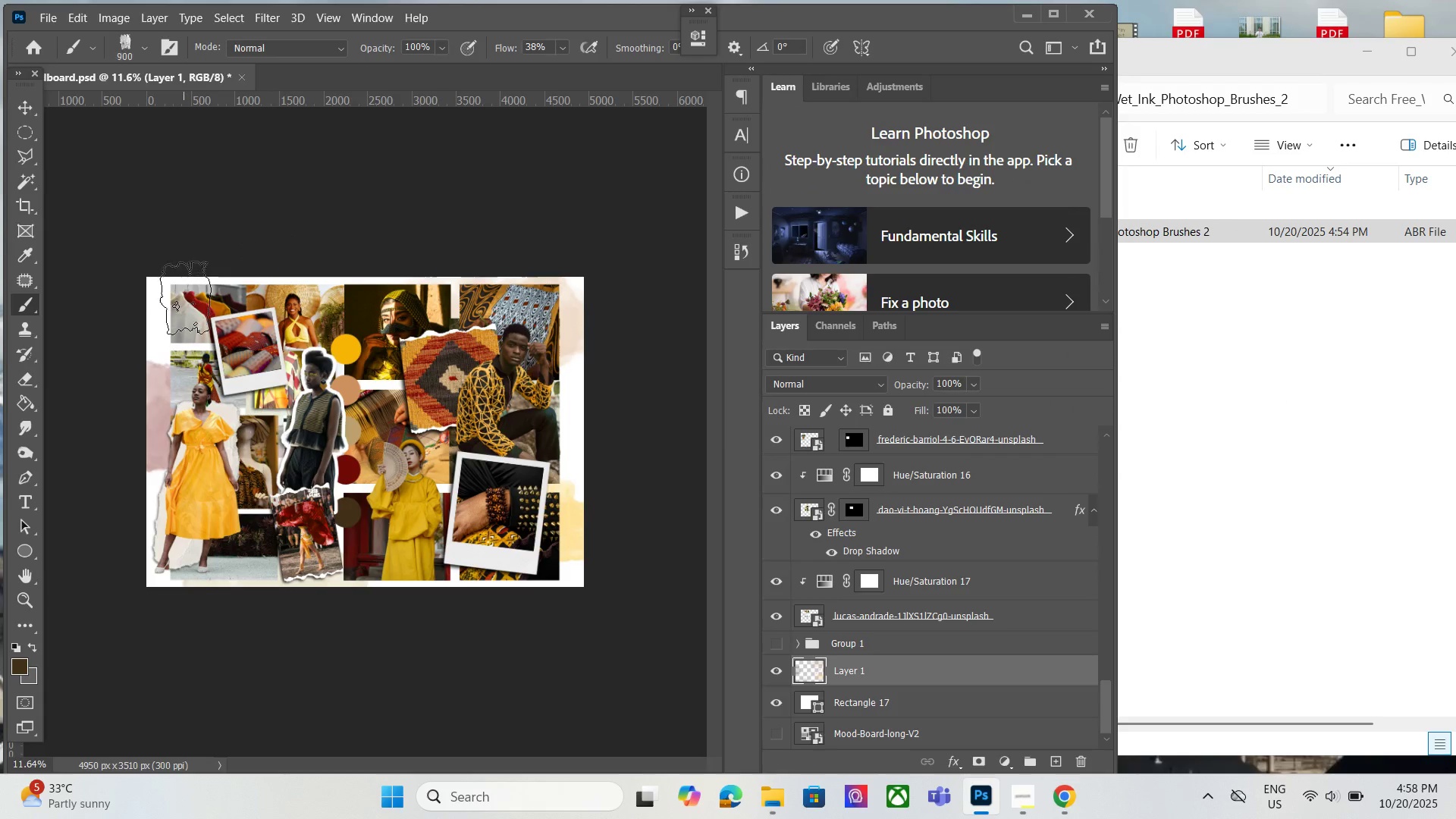 
key(BracketRight)
 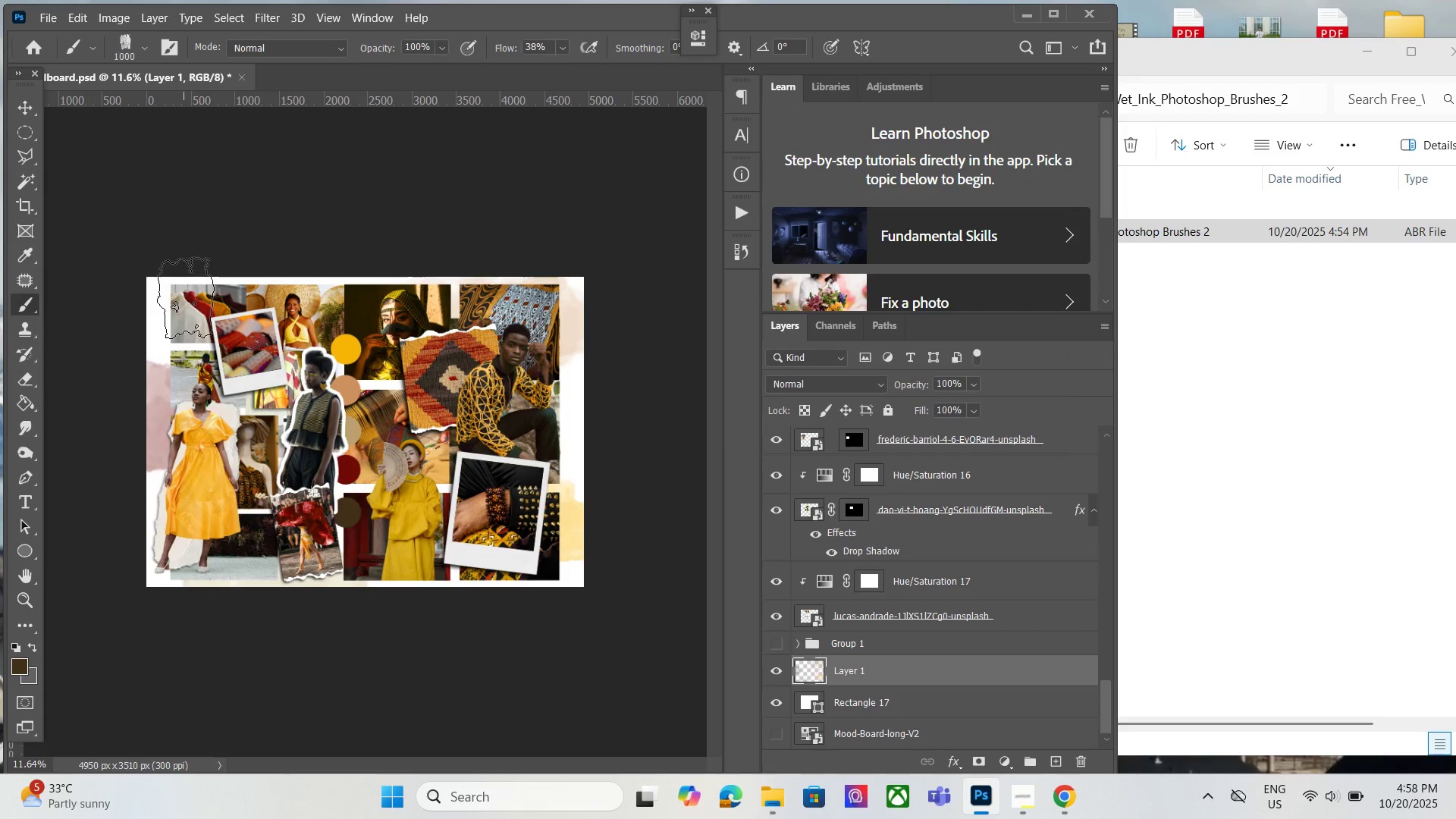 
key(BracketRight)
 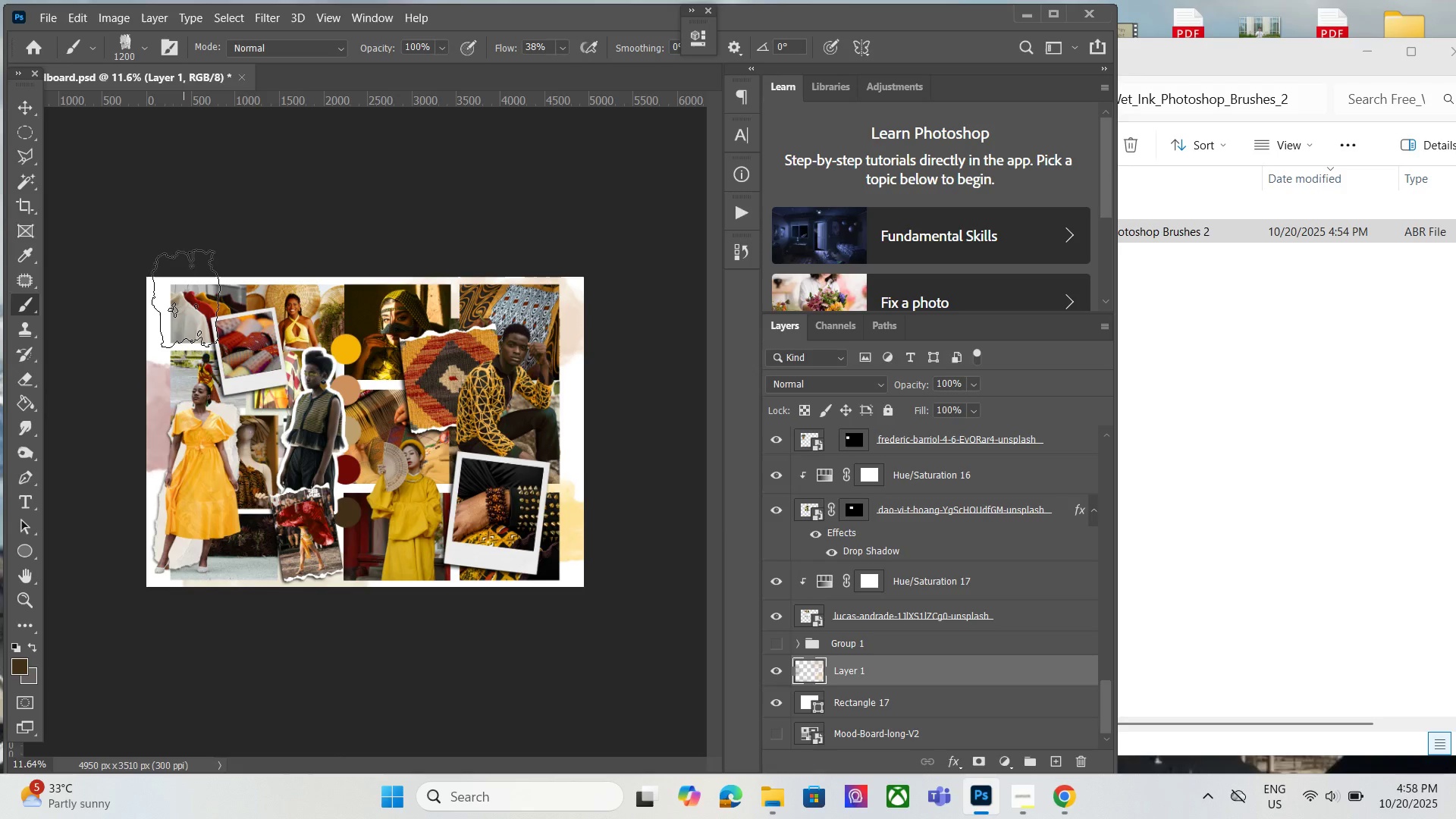 
key(BracketRight)
 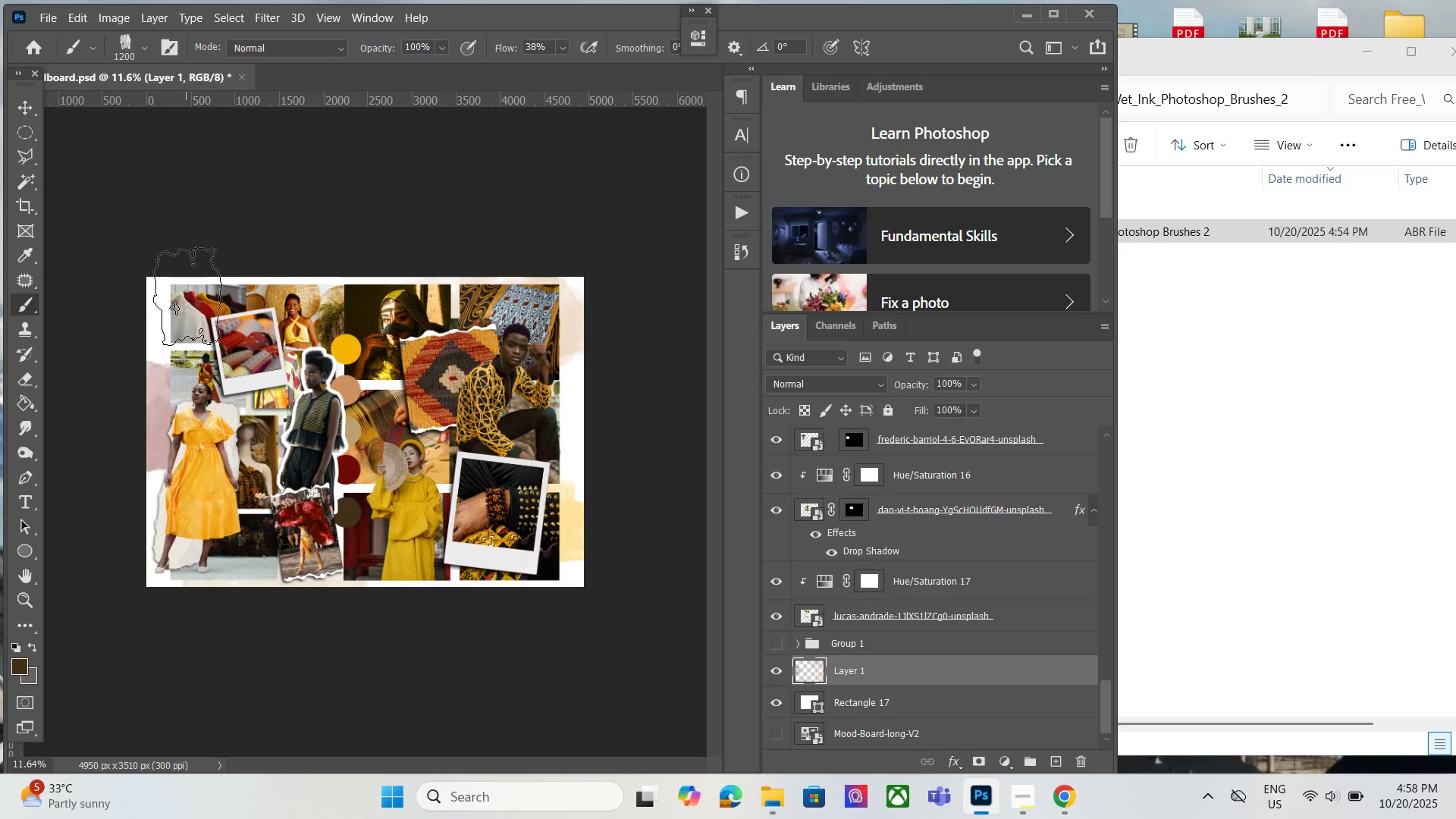 
left_click([186, 296])
 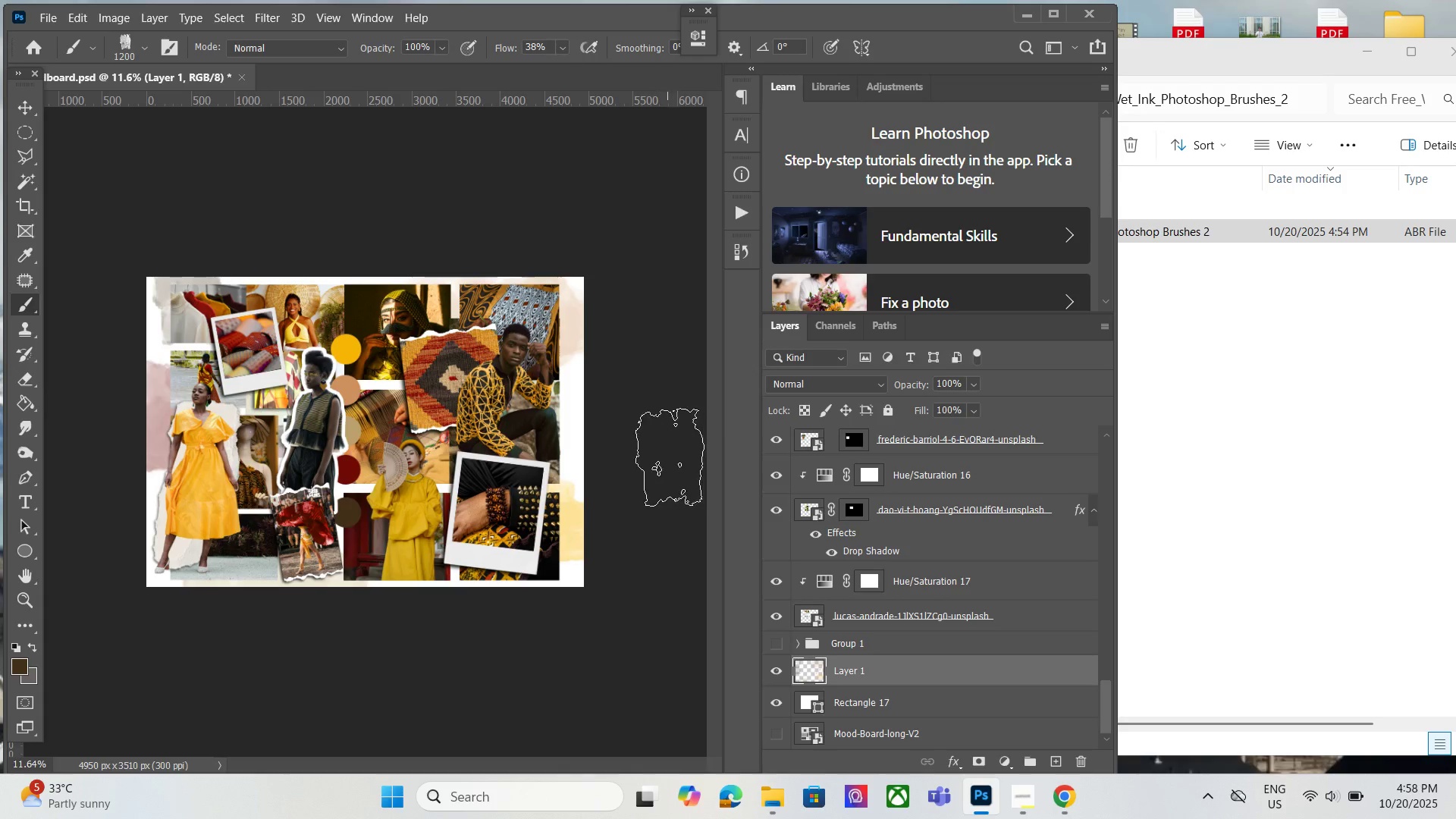 
hold_key(key=AltLeft, duration=0.38)
scroll: coordinate [644, 449], scroll_direction: down, amount: 2.0
 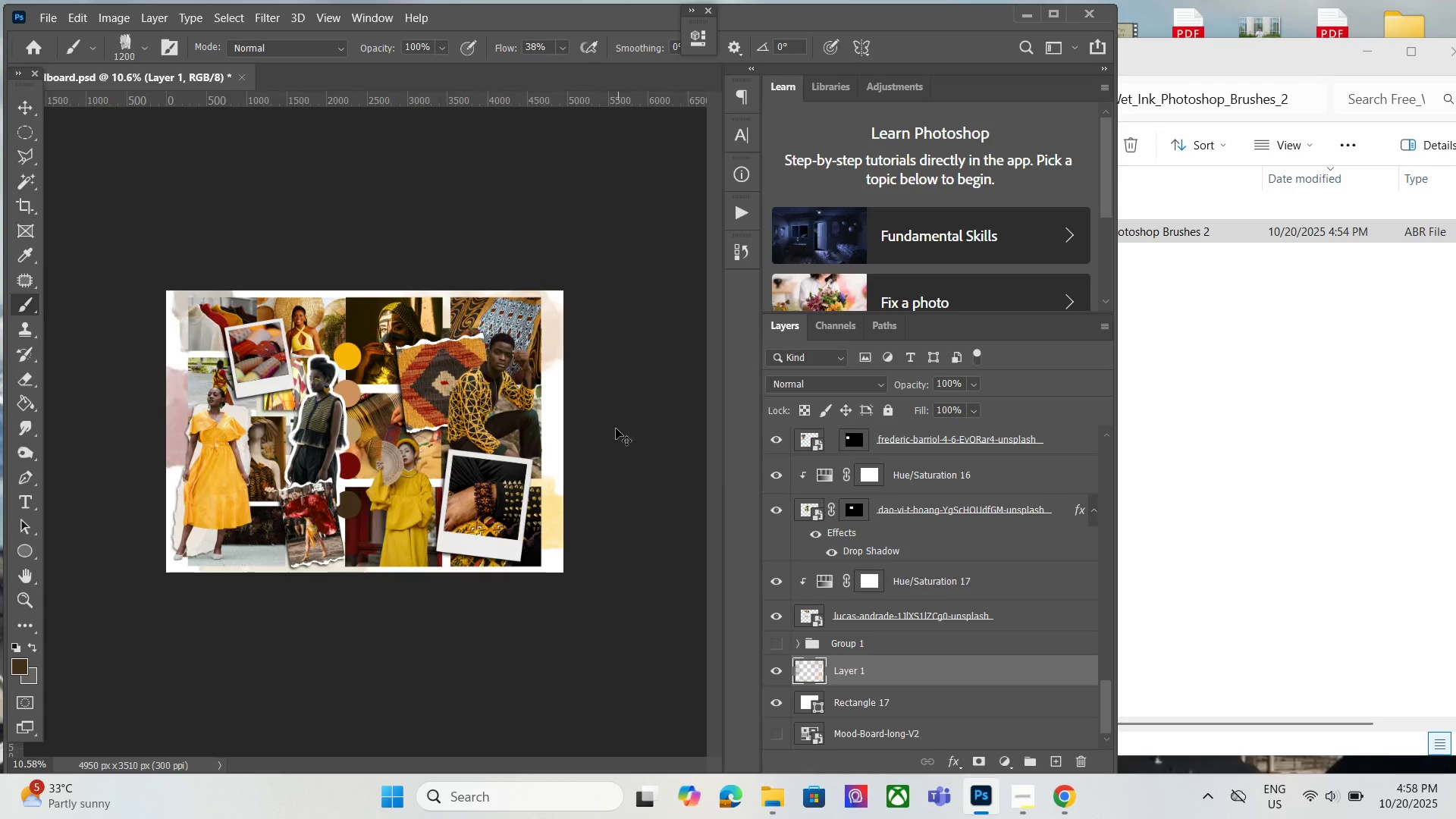 
key(Control+S)
 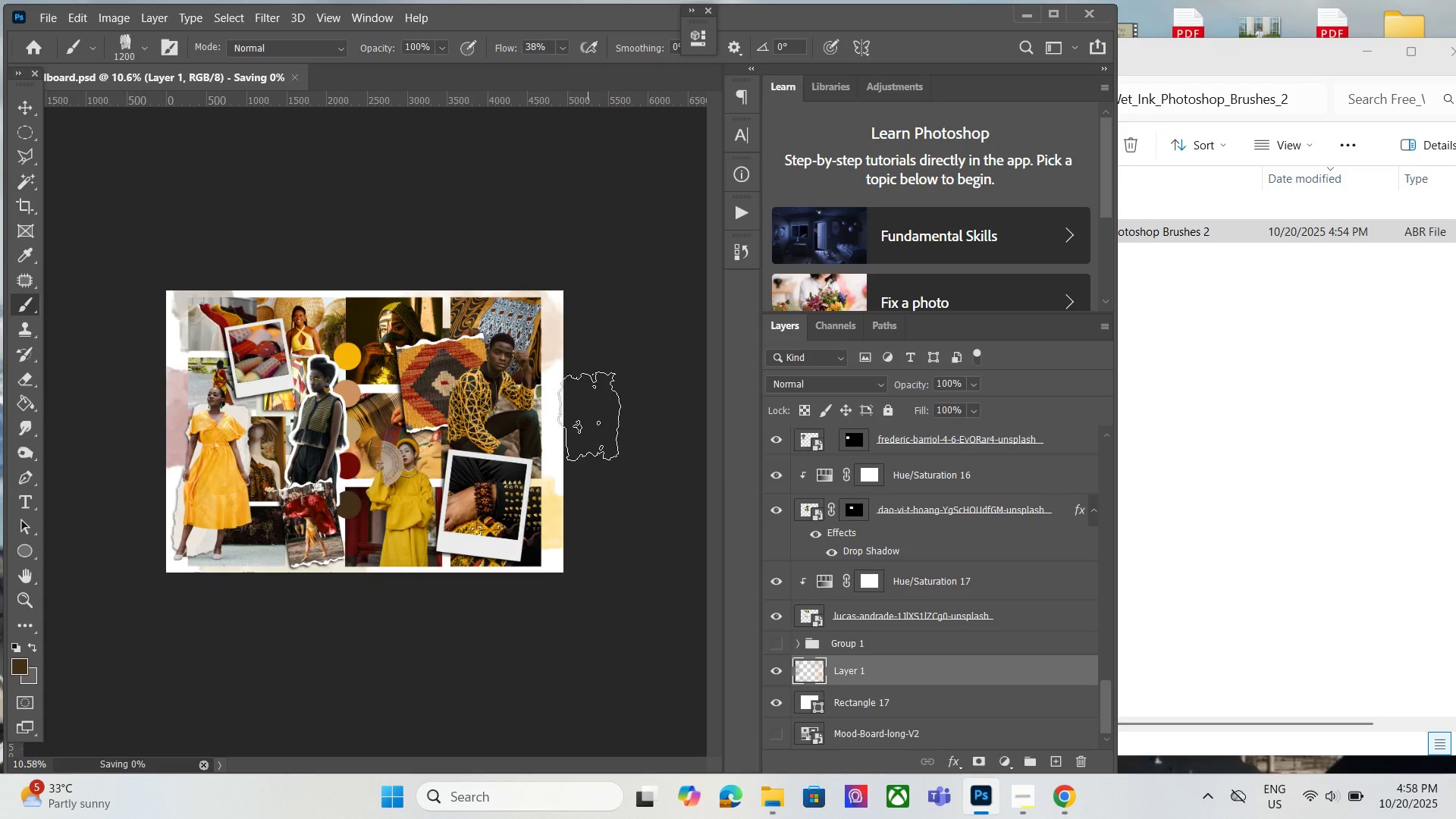 
hold_key(key=AltLeft, duration=1.51)
scroll: coordinate [547, 445], scroll_direction: up, amount: 5.0
 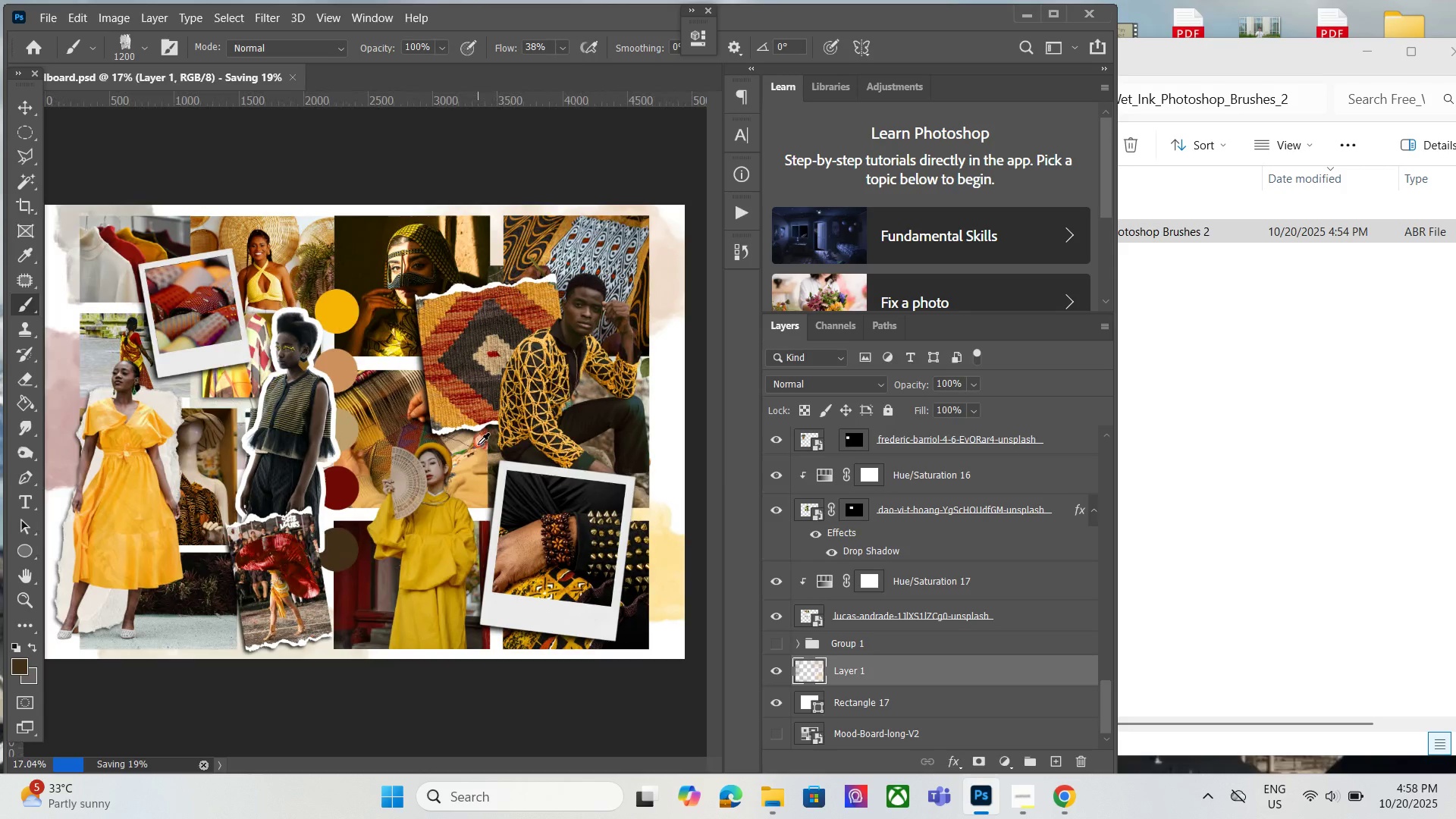 
scroll: coordinate [476, 444], scroll_direction: down, amount: 2.0
 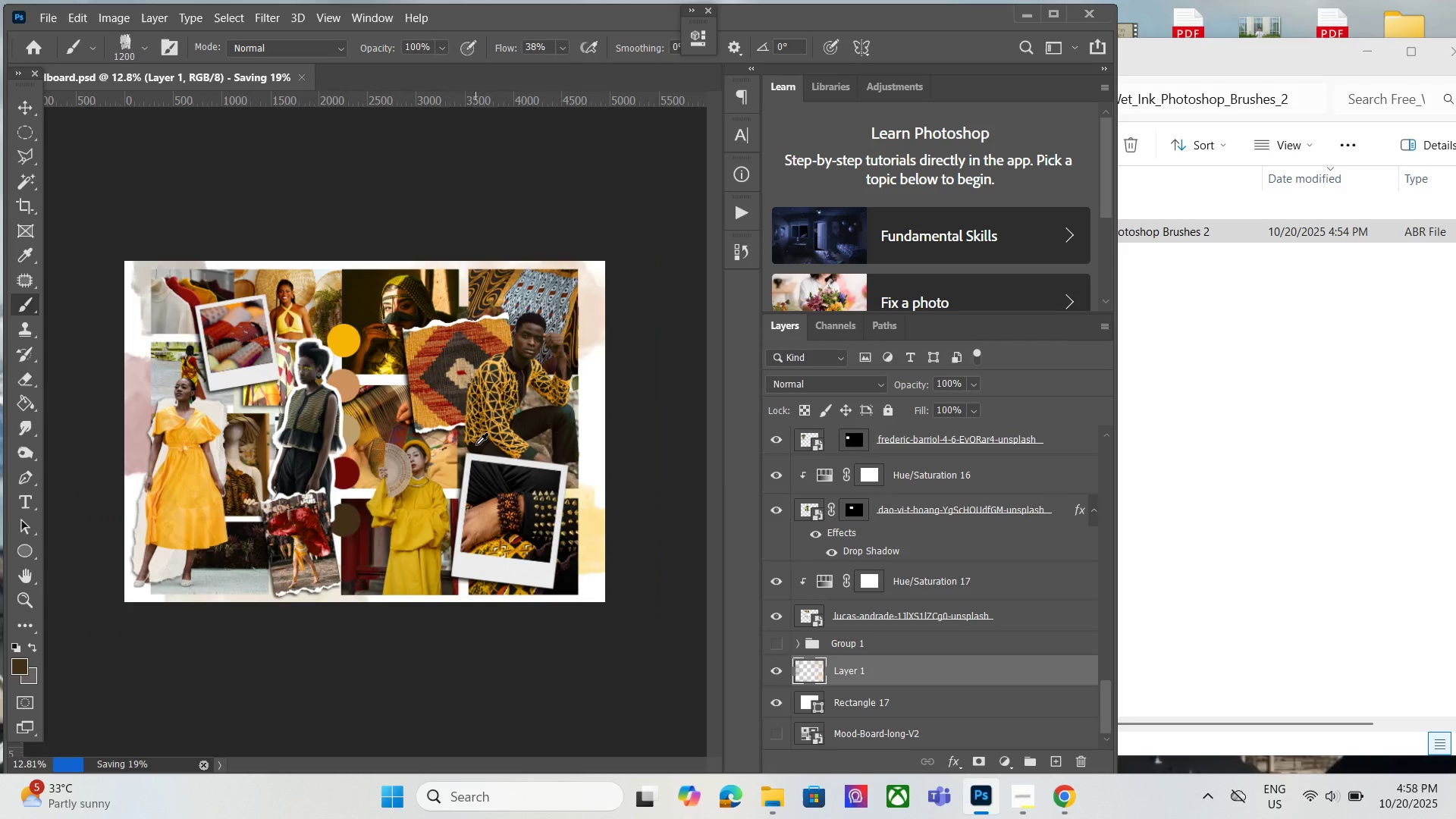 
hold_key(key=AltLeft, duration=0.46)
 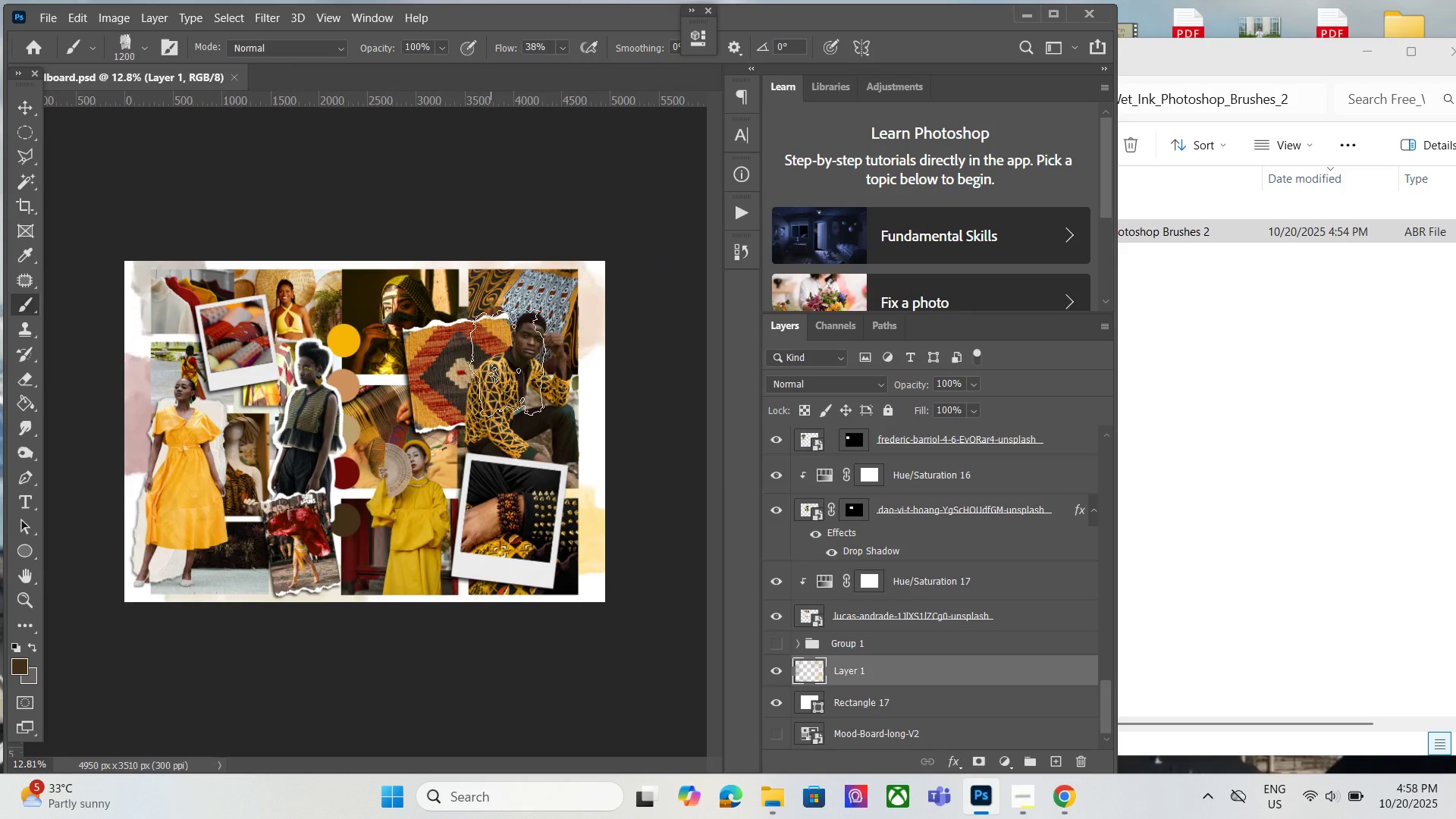 
hold_key(key=AltLeft, duration=0.42)
scroll: coordinate [497, 302], scroll_direction: none, amount: 0.0
 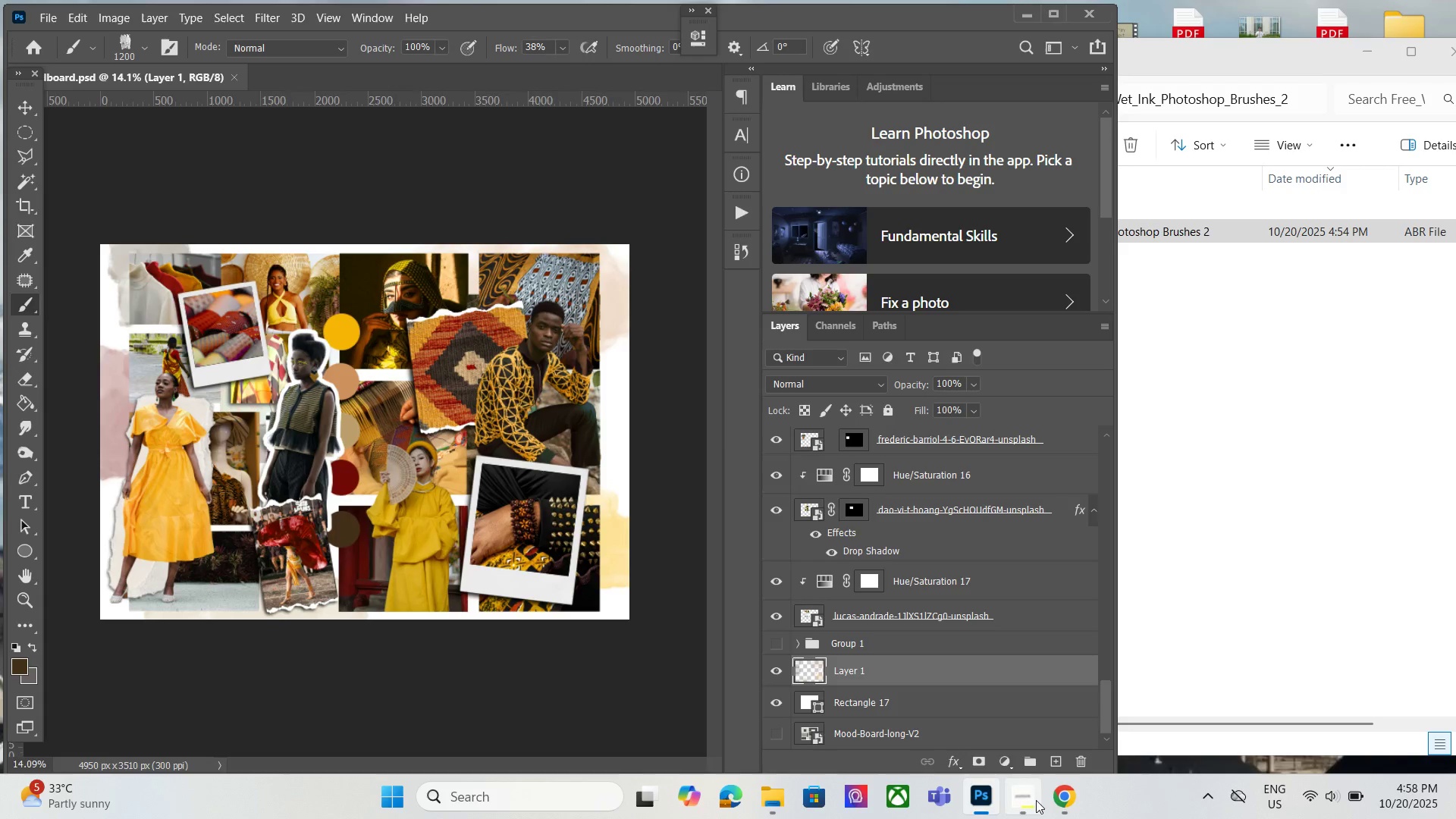 
left_click([1030, 799])